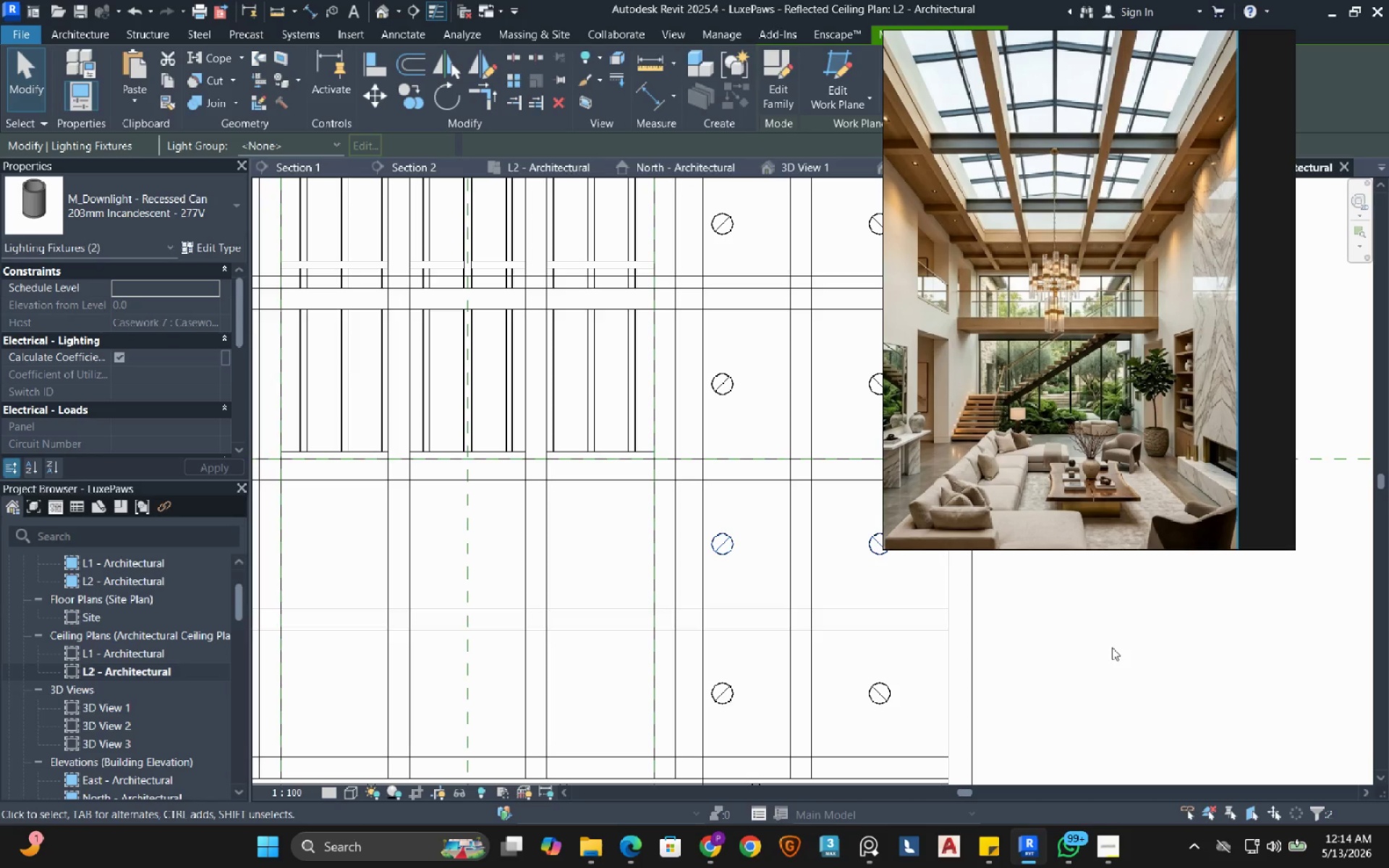 
left_click([734, 553])
 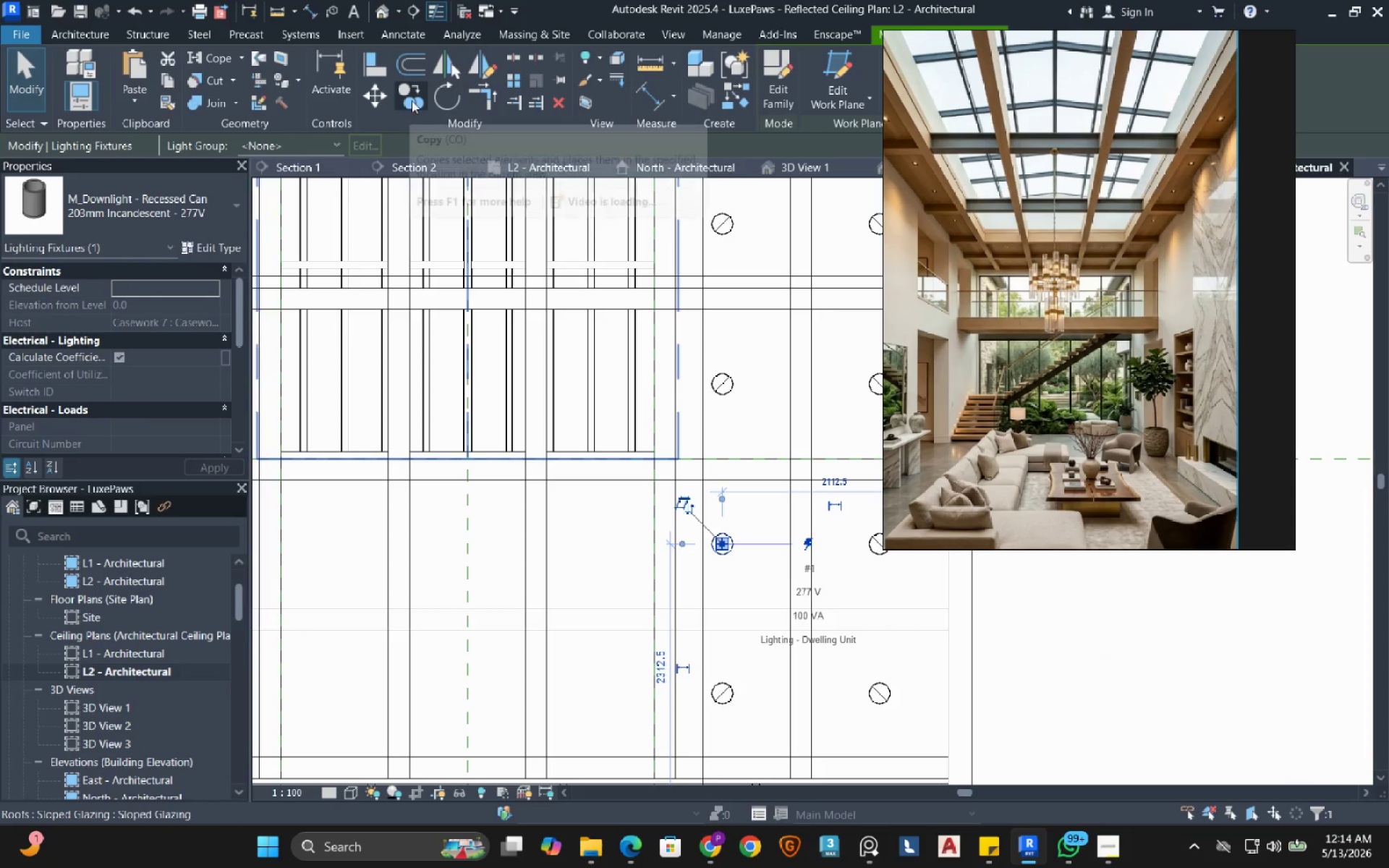 
left_click([412, 101])
 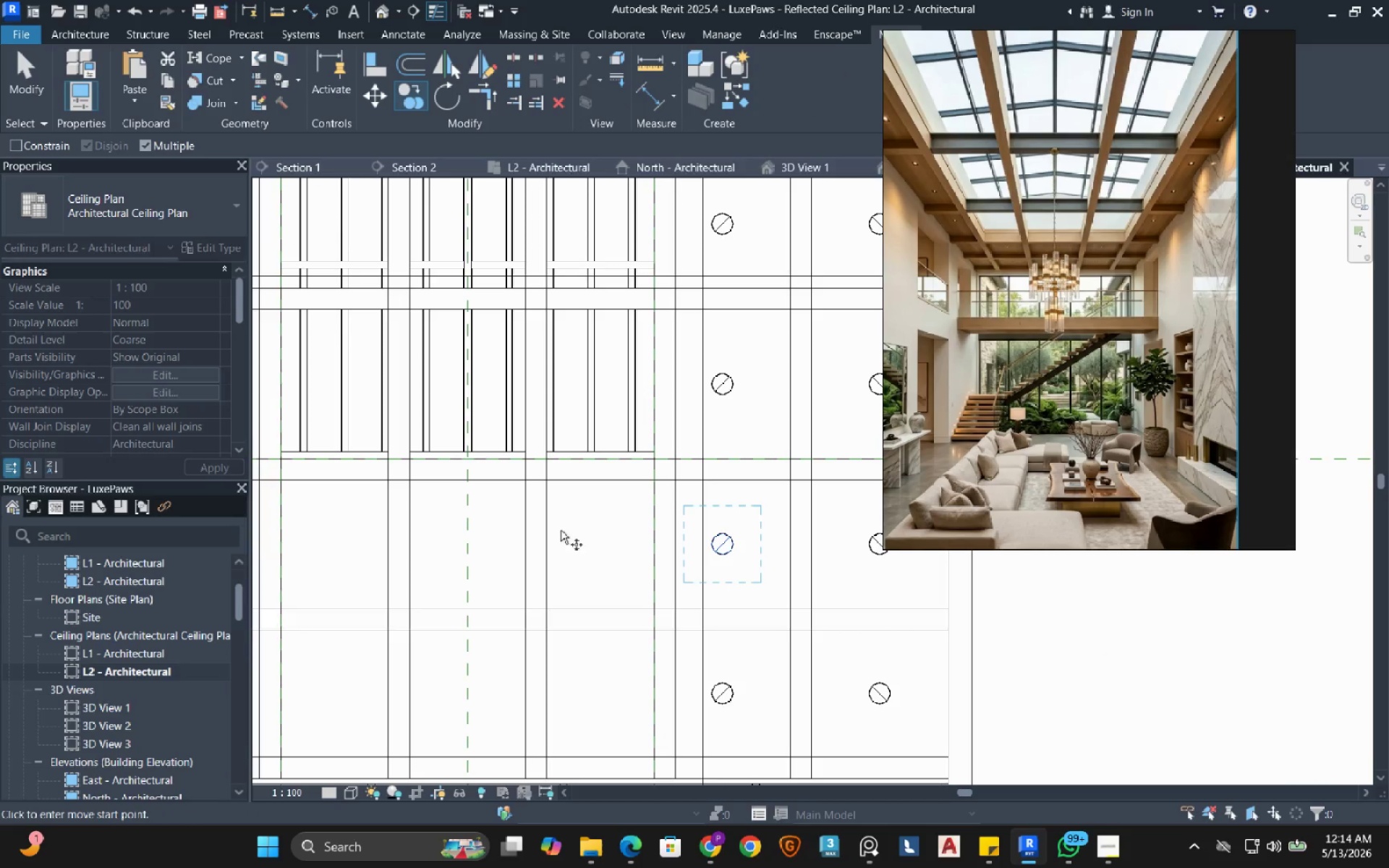 
wait(5.45)
 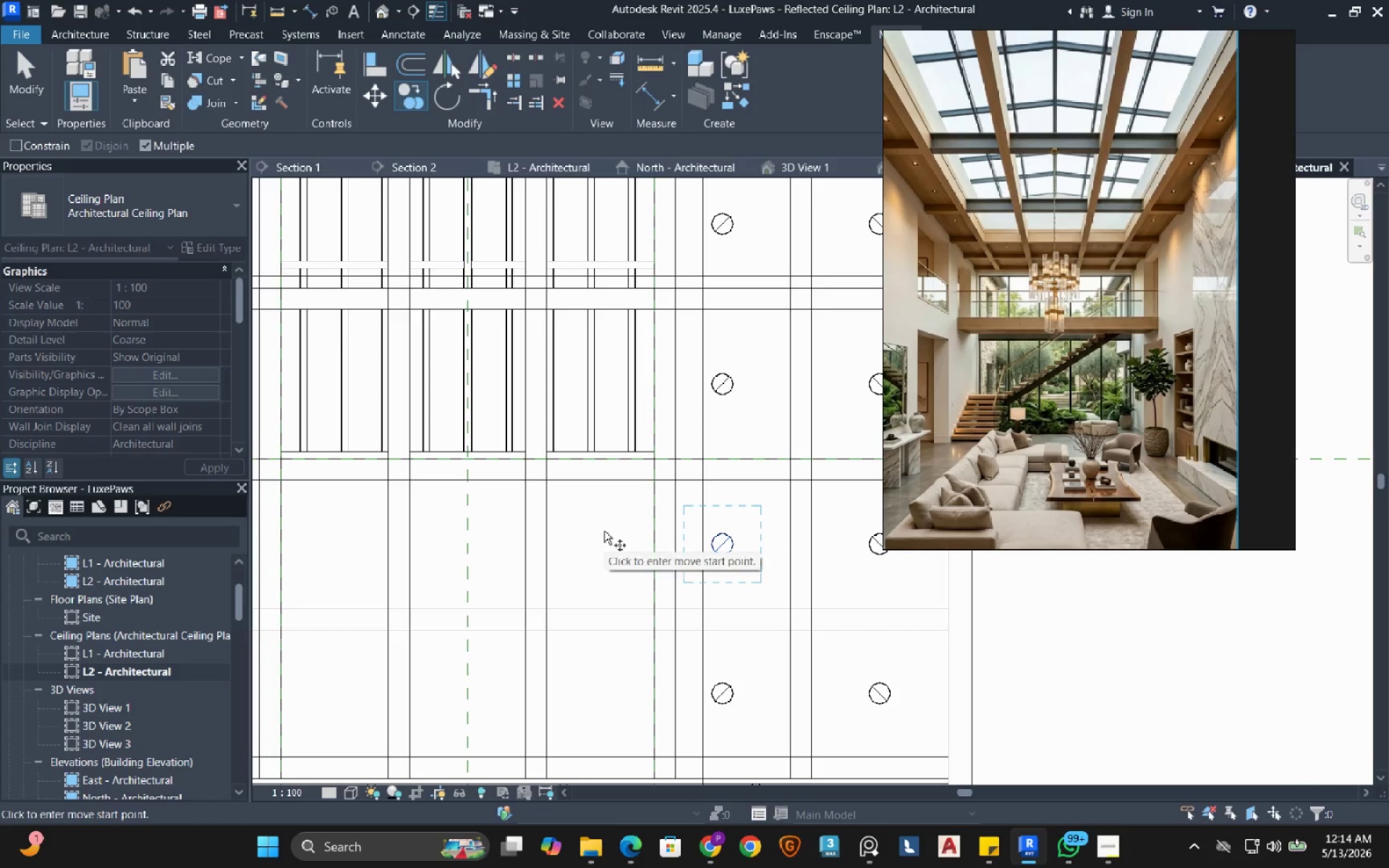 
left_click([35, 77])
 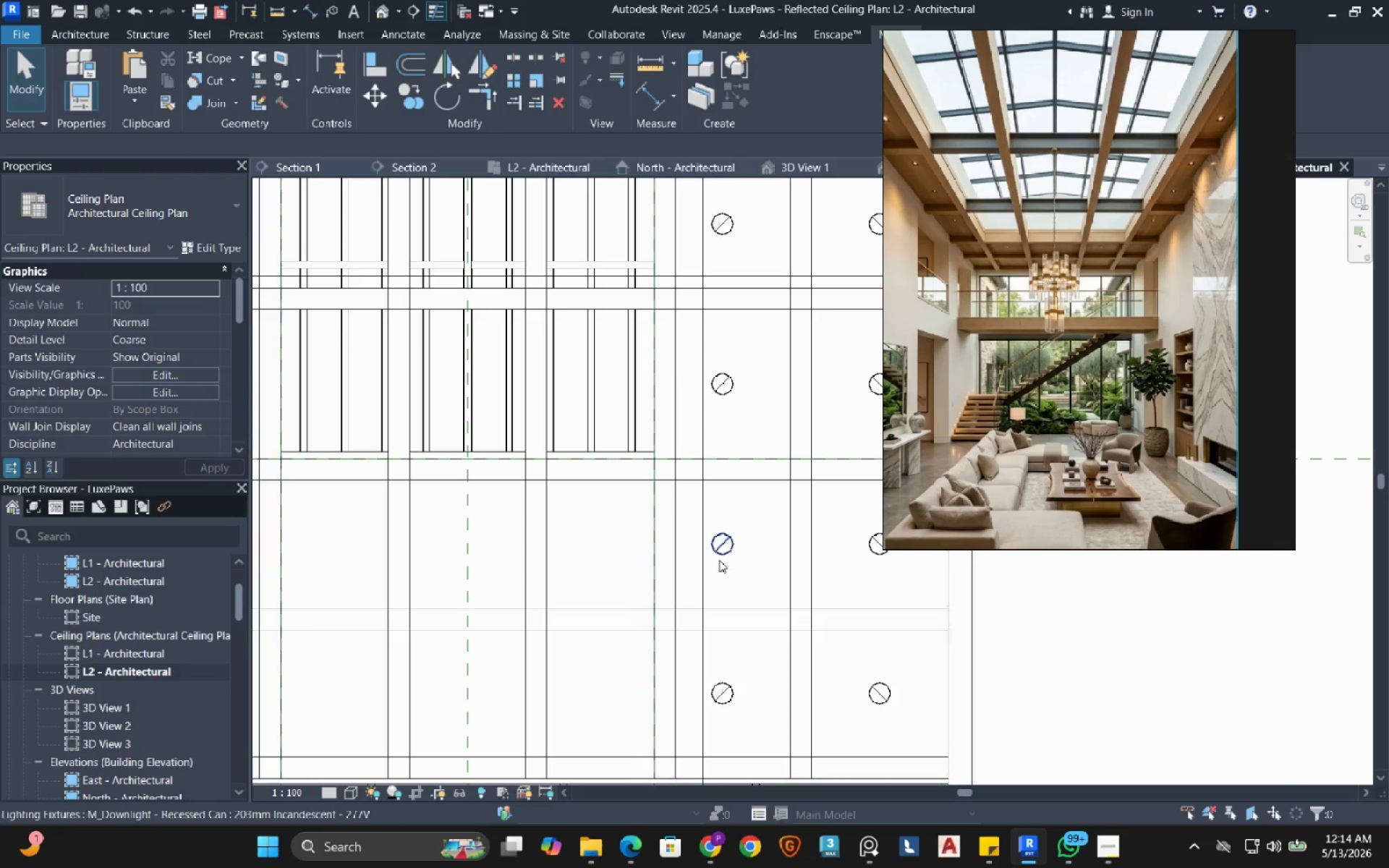 
left_click([718, 560])
 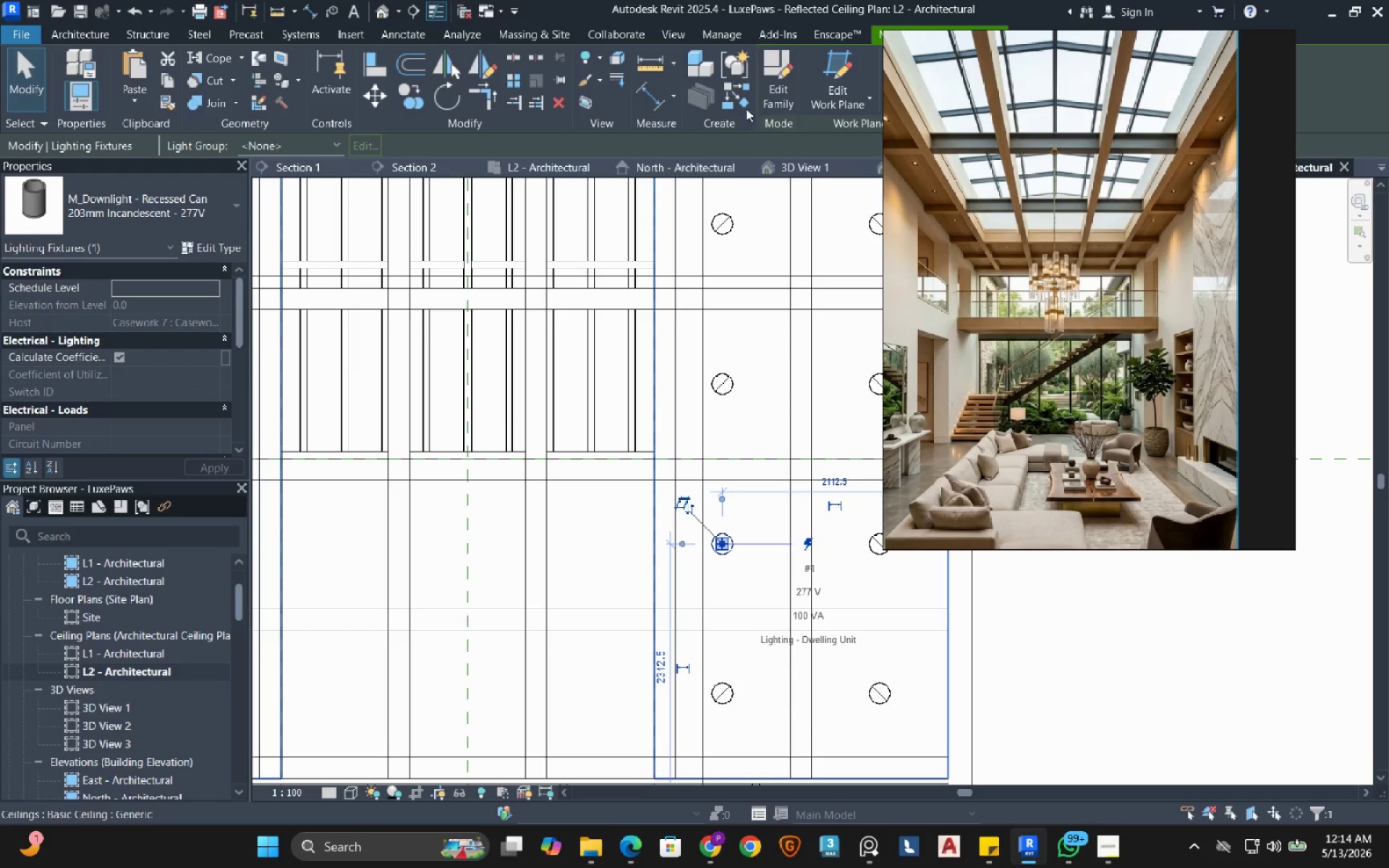 
left_click([744, 95])
 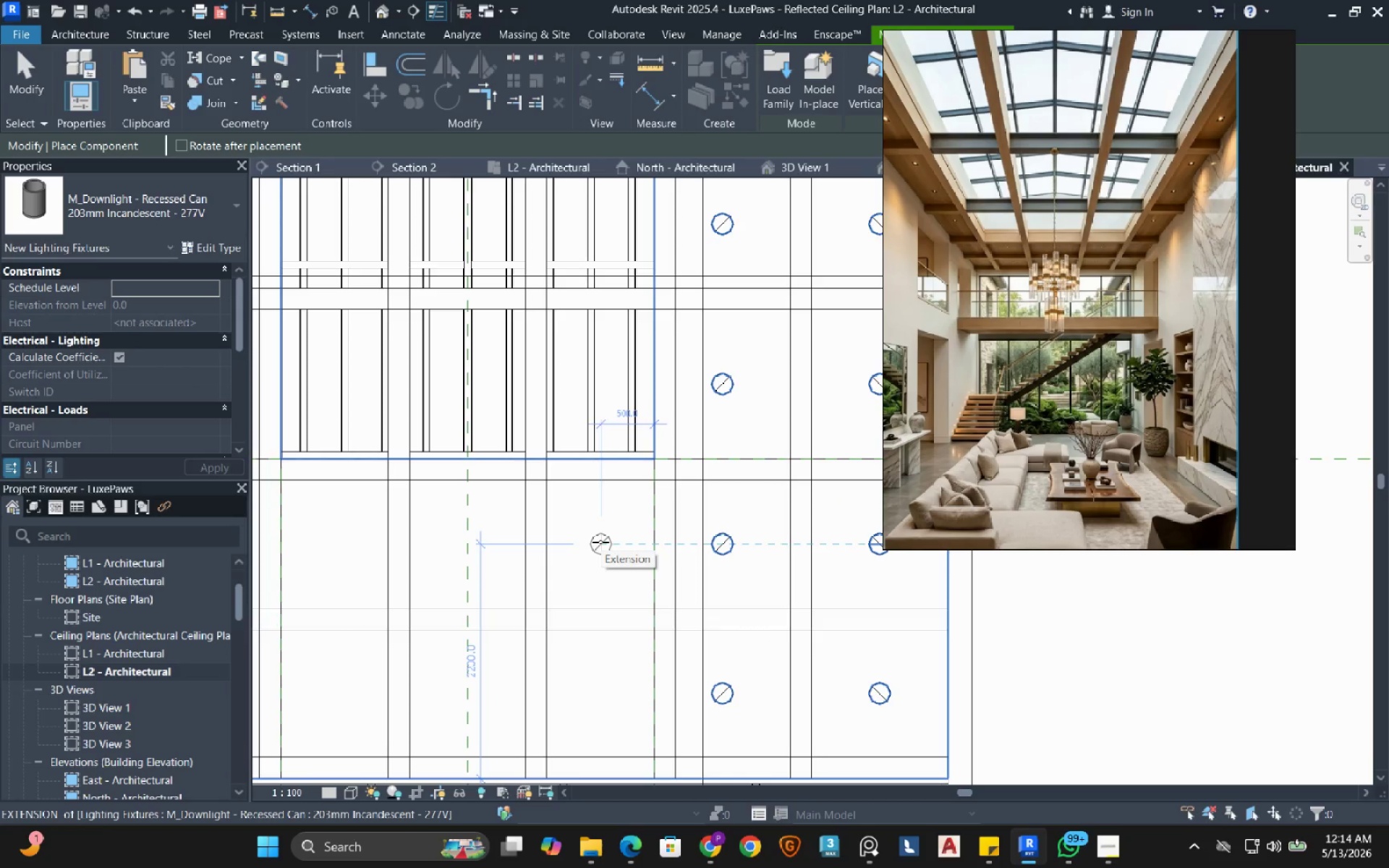 
left_click([600, 542])
 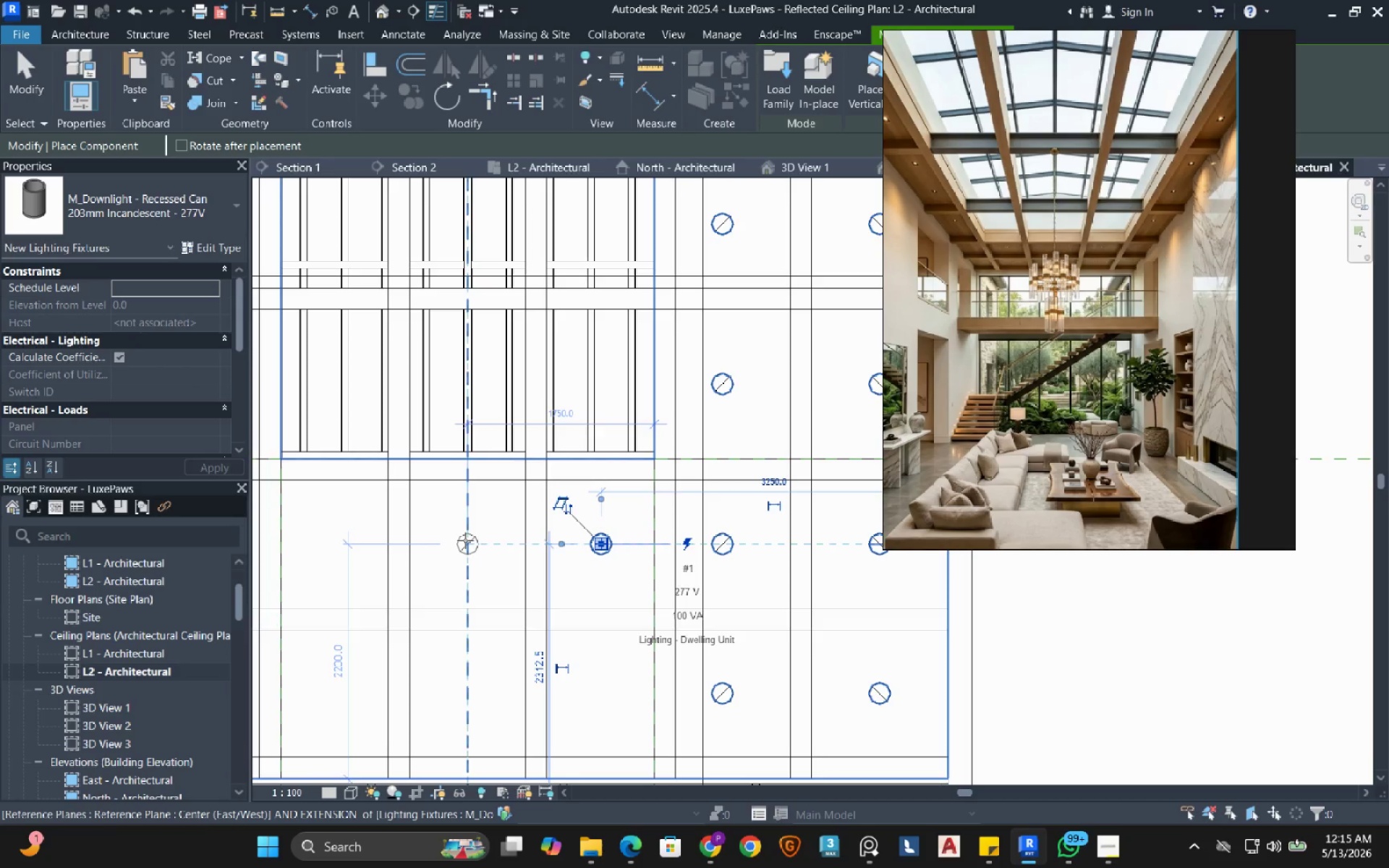 
left_click([465, 540])
 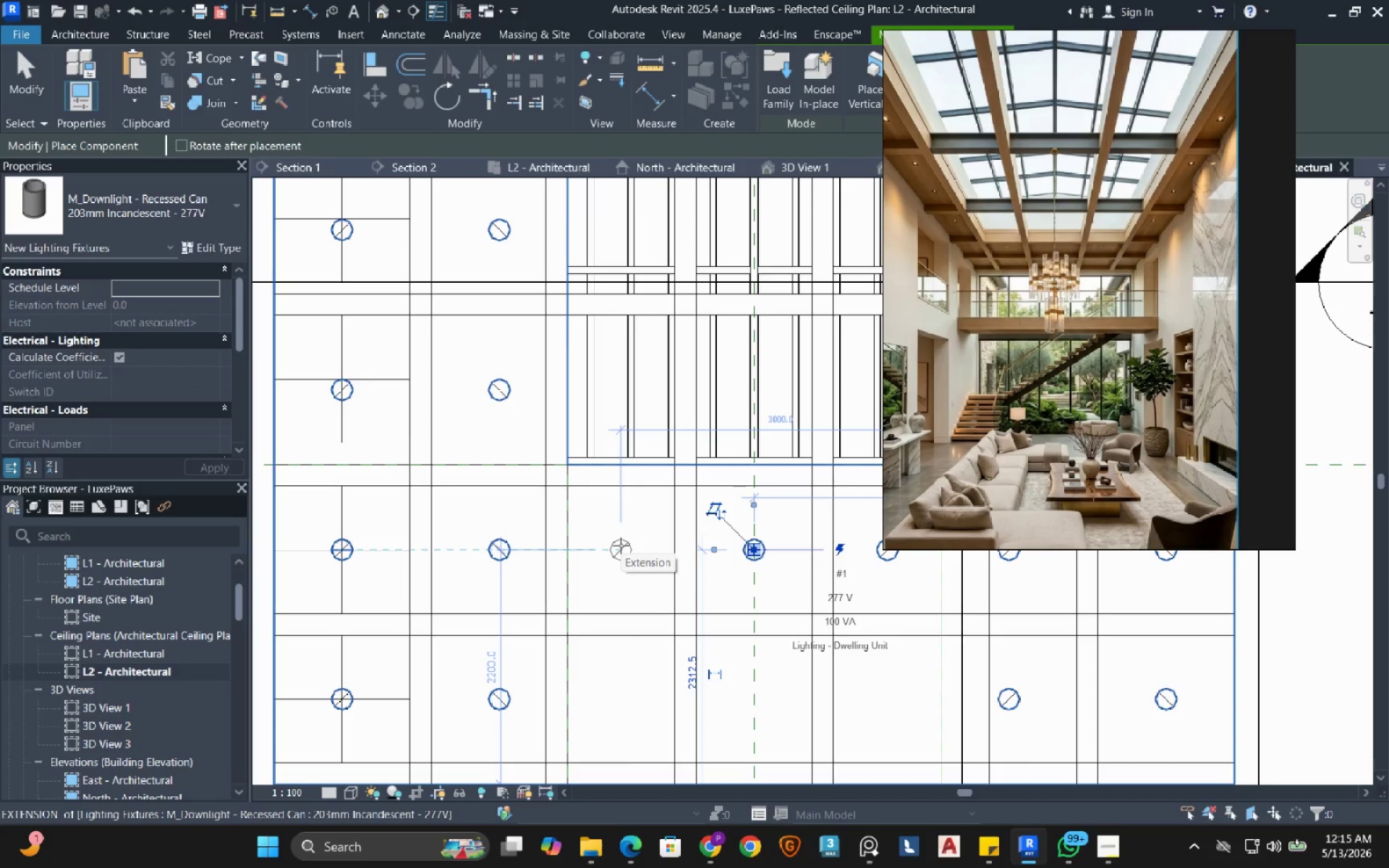 
left_click([621, 545])
 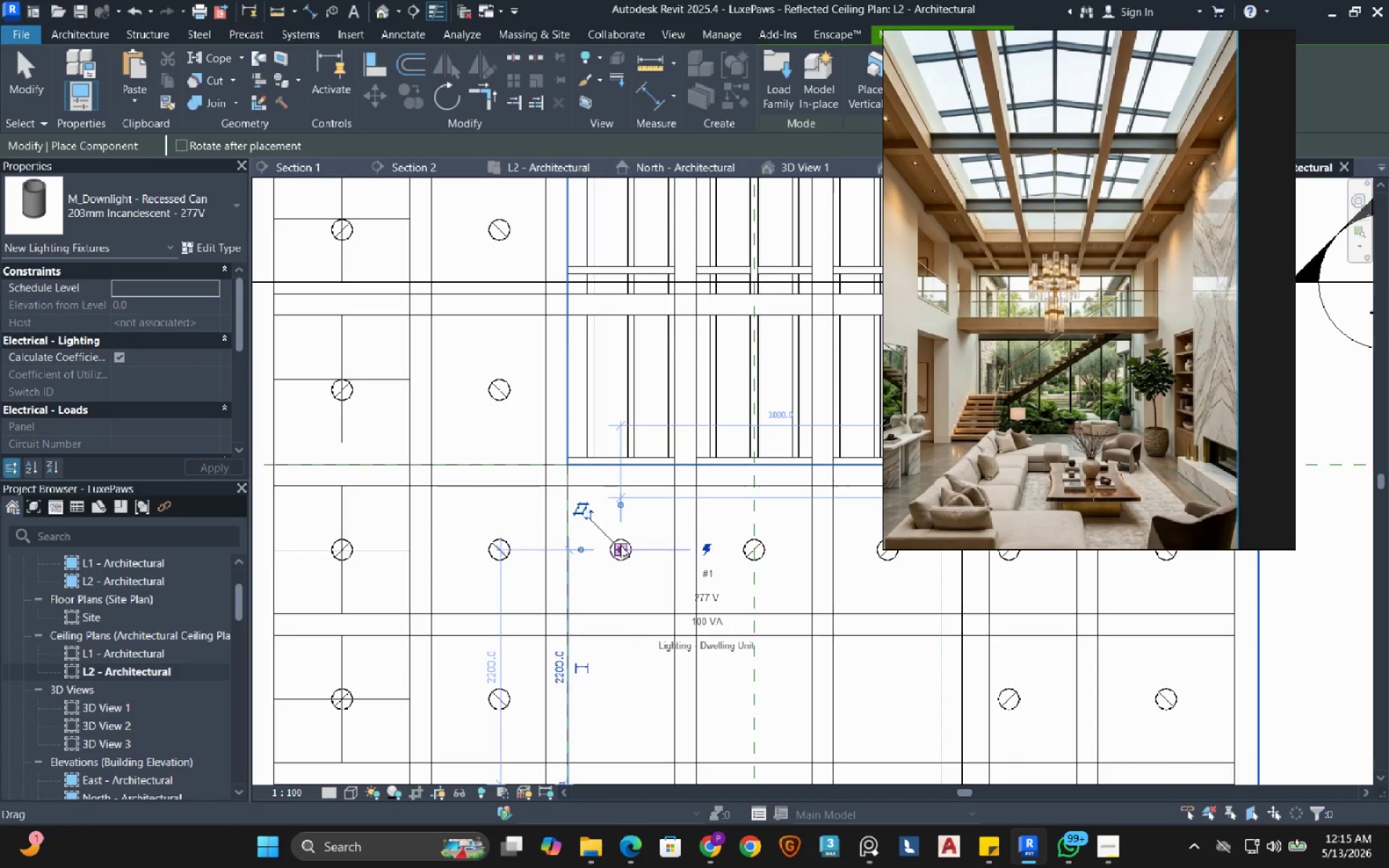 
right_click([621, 545])
 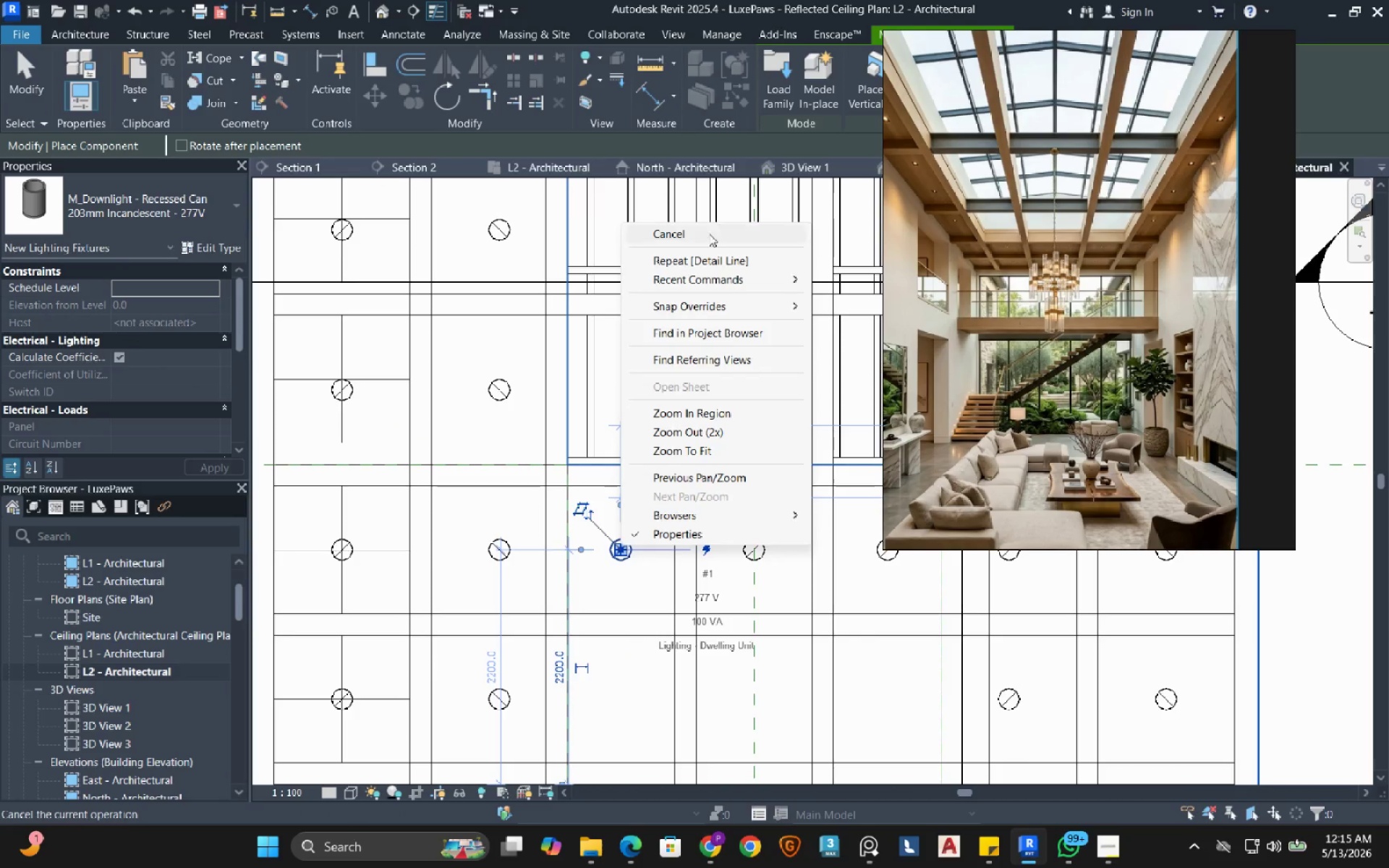 
left_click([708, 235])
 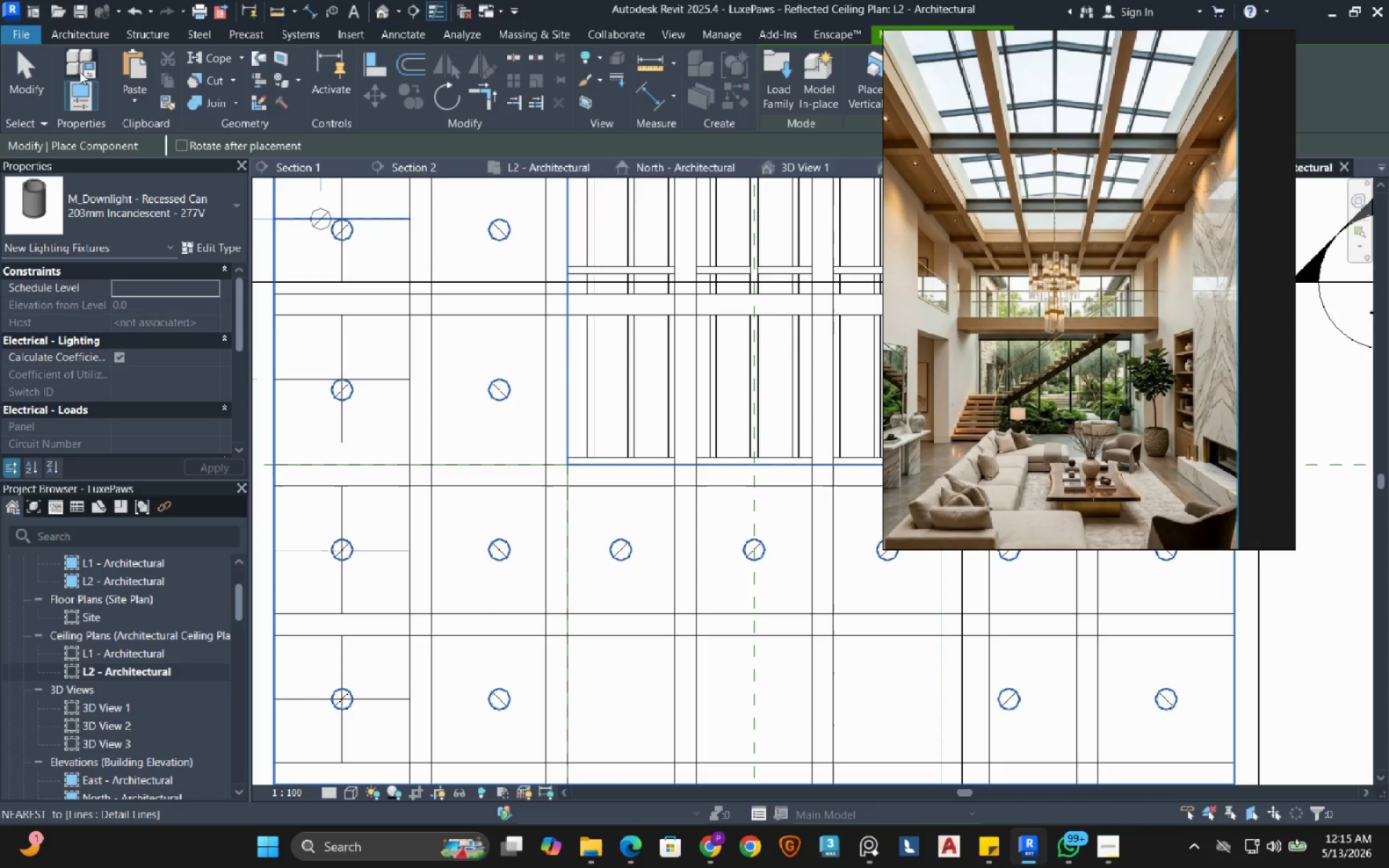 
left_click([33, 72])
 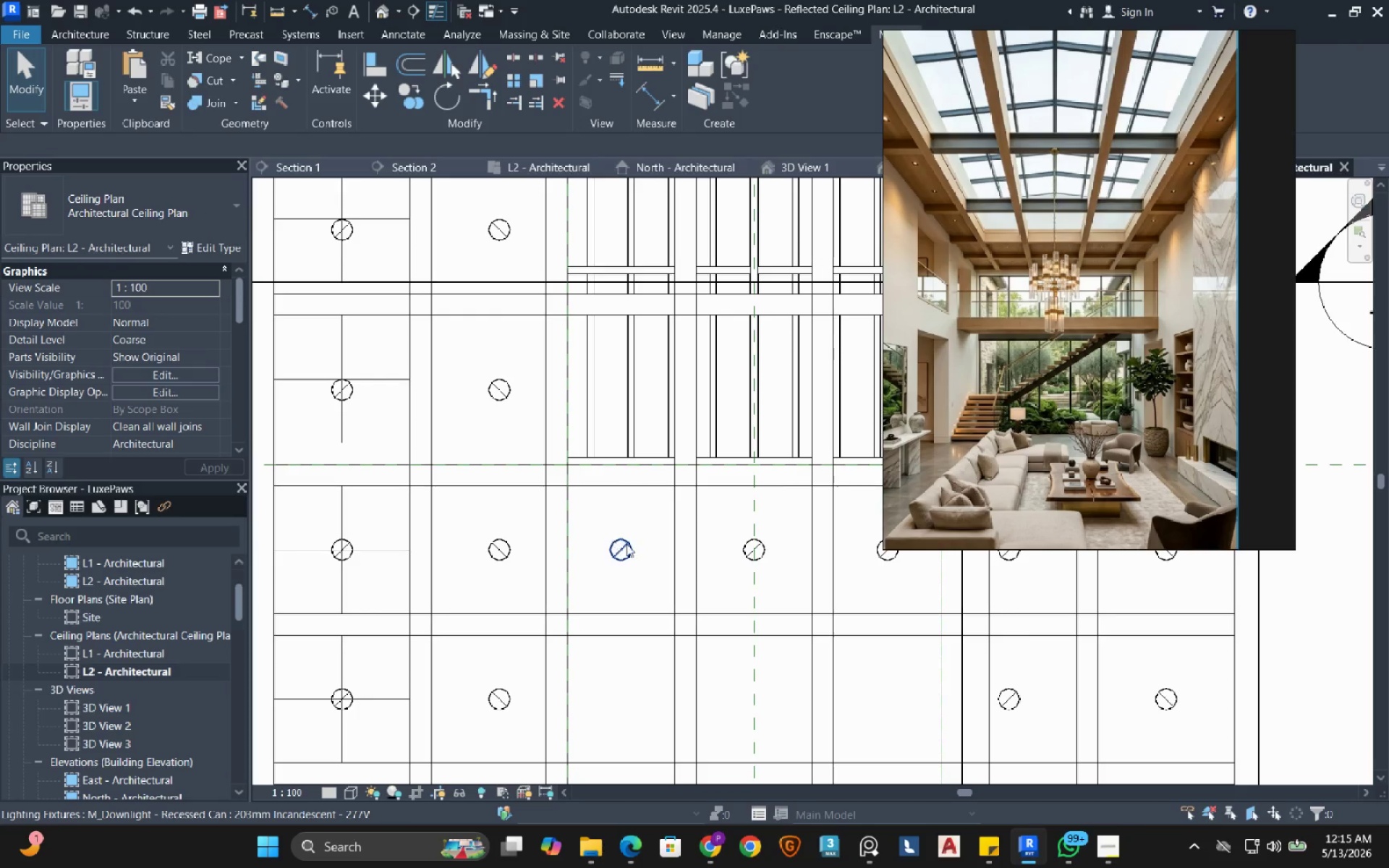 
left_click([628, 550])
 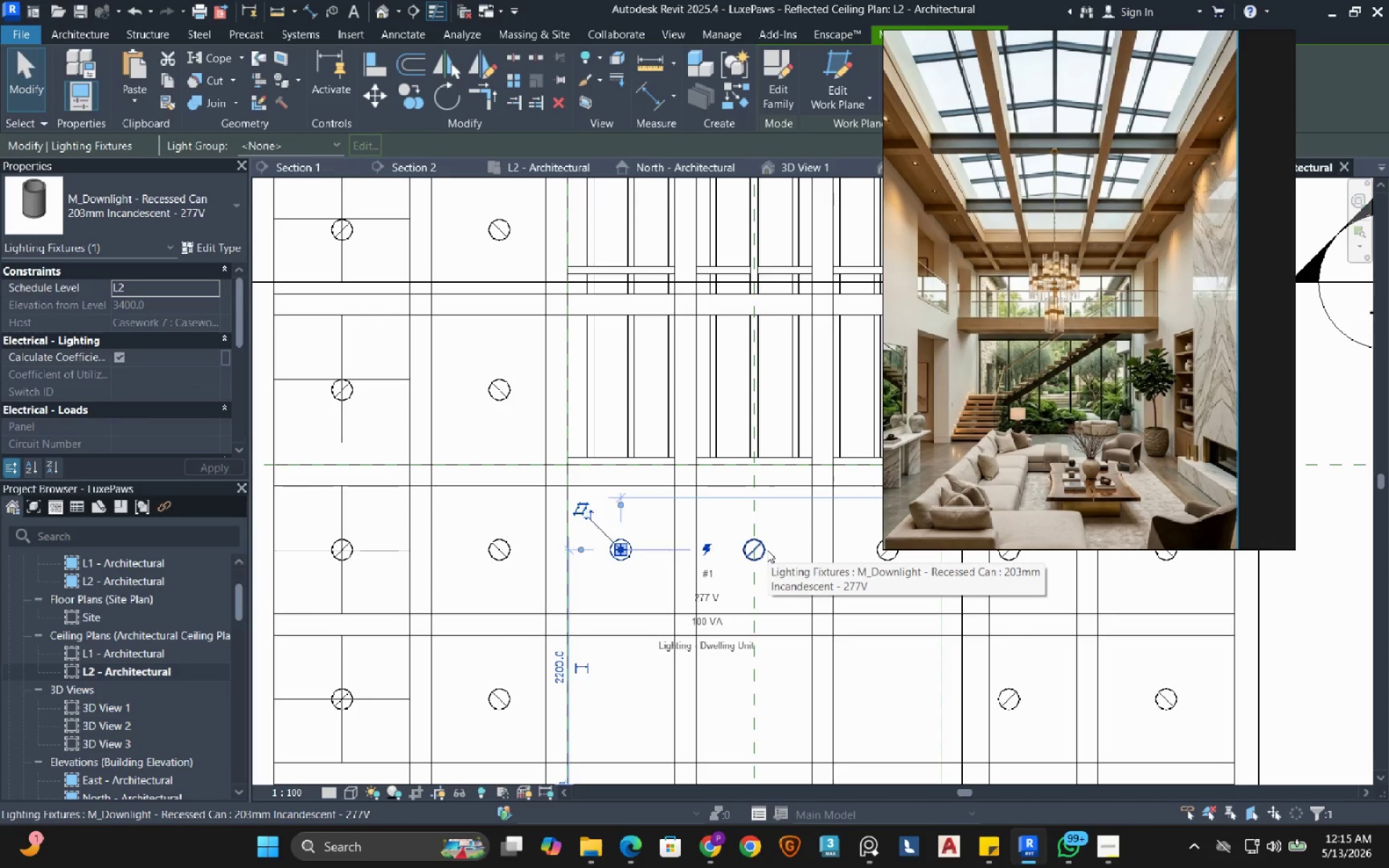 
hold_key(key=ControlLeft, duration=1.62)
left_click([767, 552])
 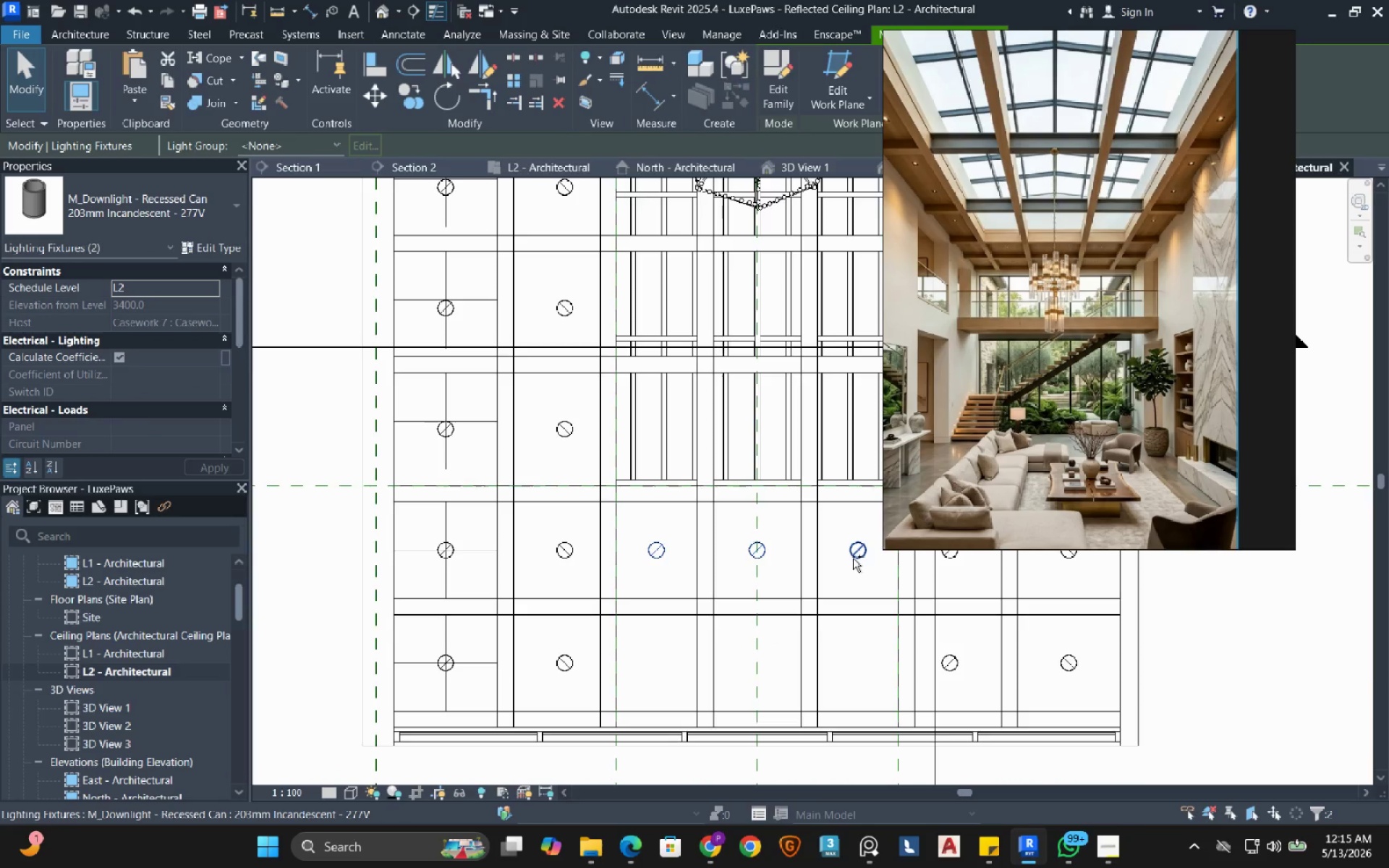 
scroll: coordinate [767, 551], scroll_direction: down, amount: 2.0
 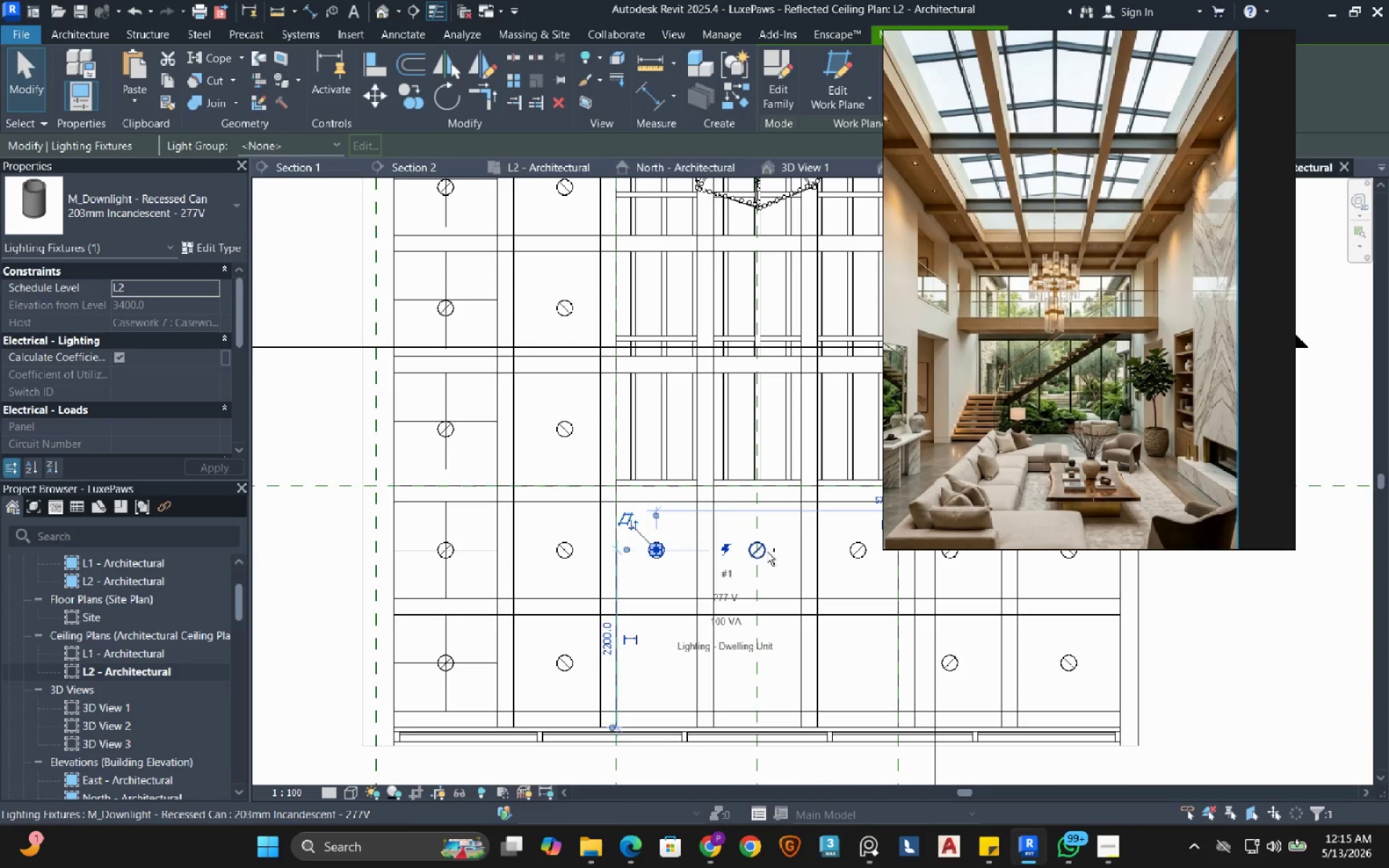 
left_click([853, 558])
 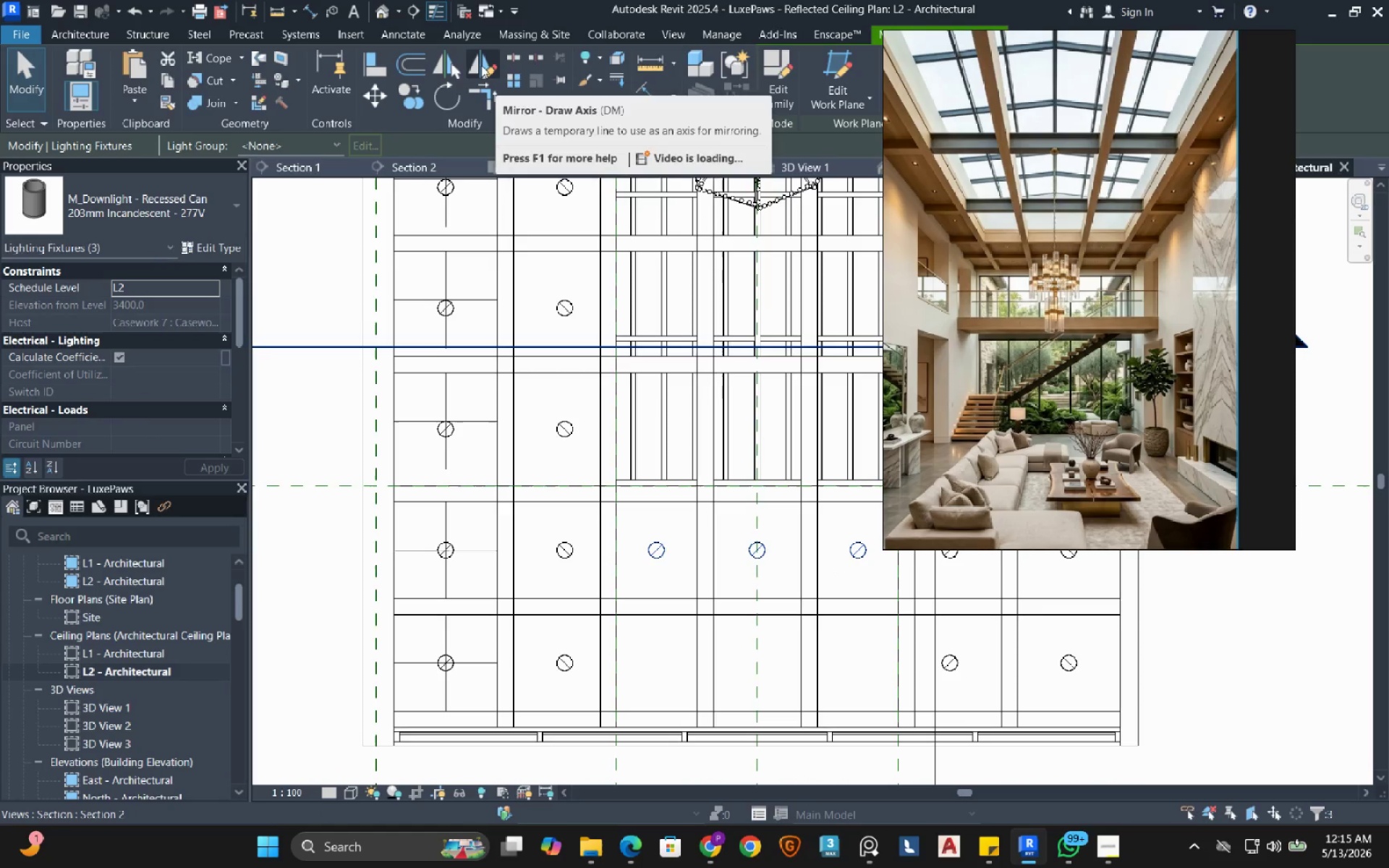 
scroll: coordinate [394, 578], scroll_direction: up, amount: 7.0
 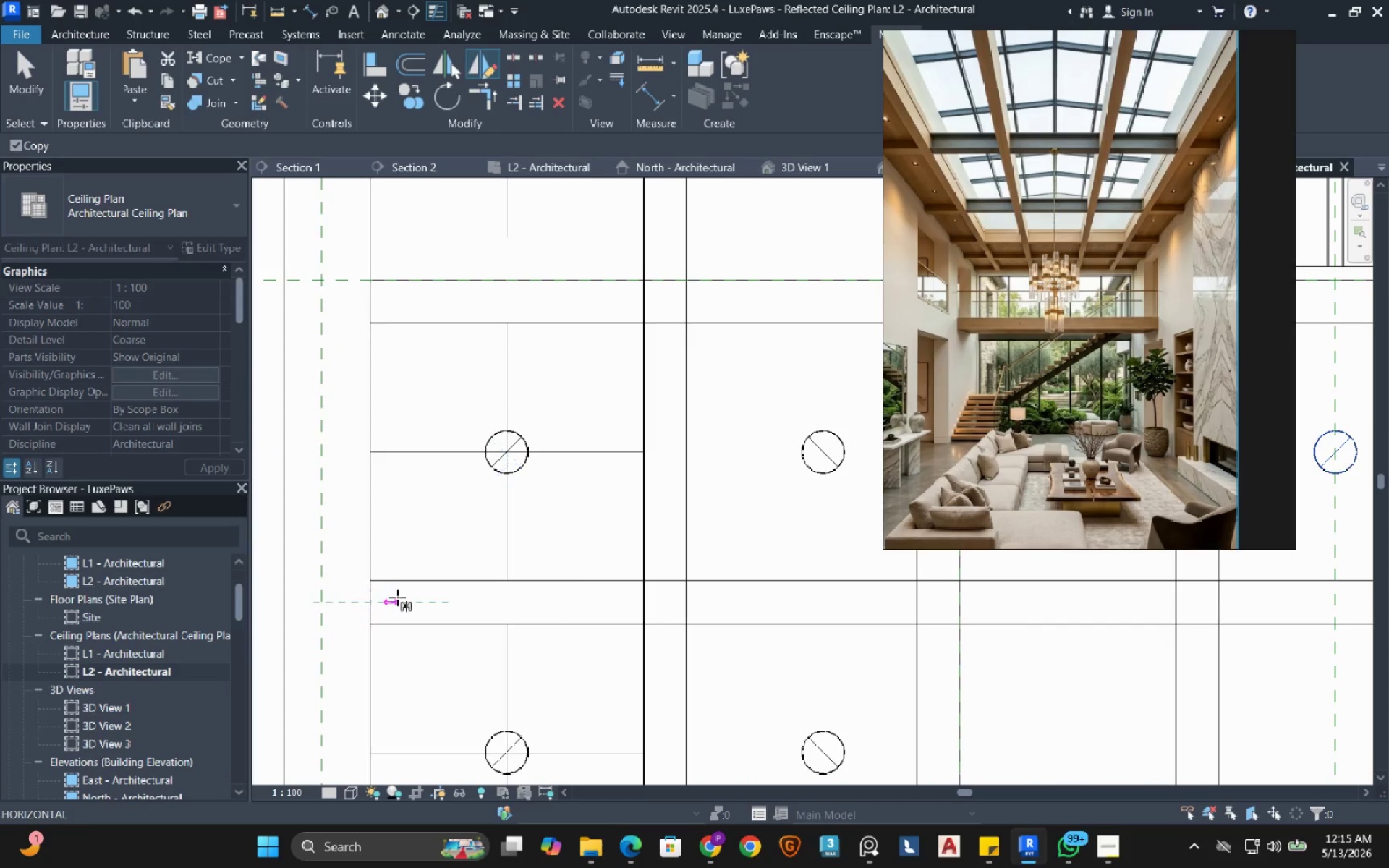 
double_click([398, 597])
 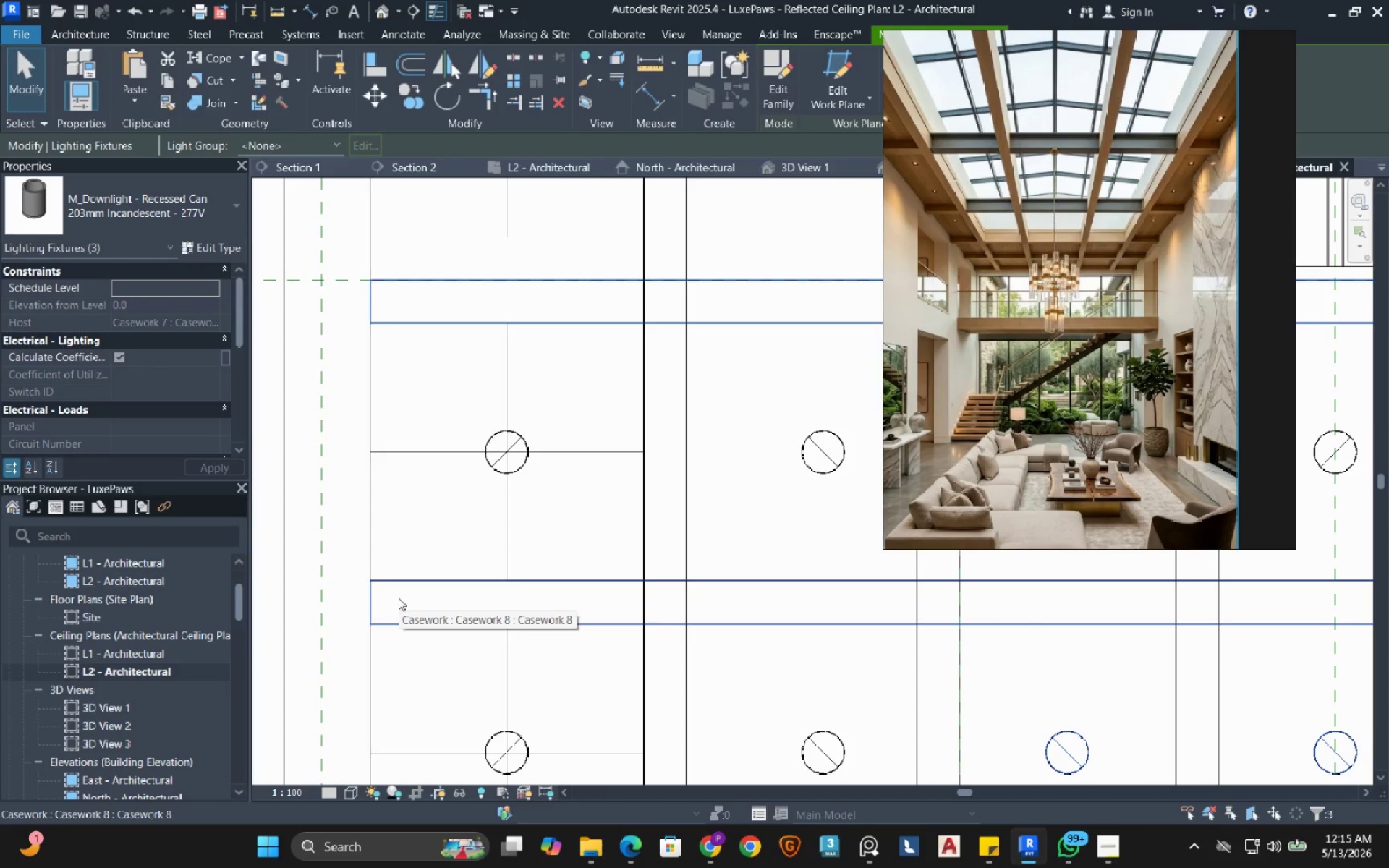 
scroll: coordinate [498, 582], scroll_direction: down, amount: 11.0
 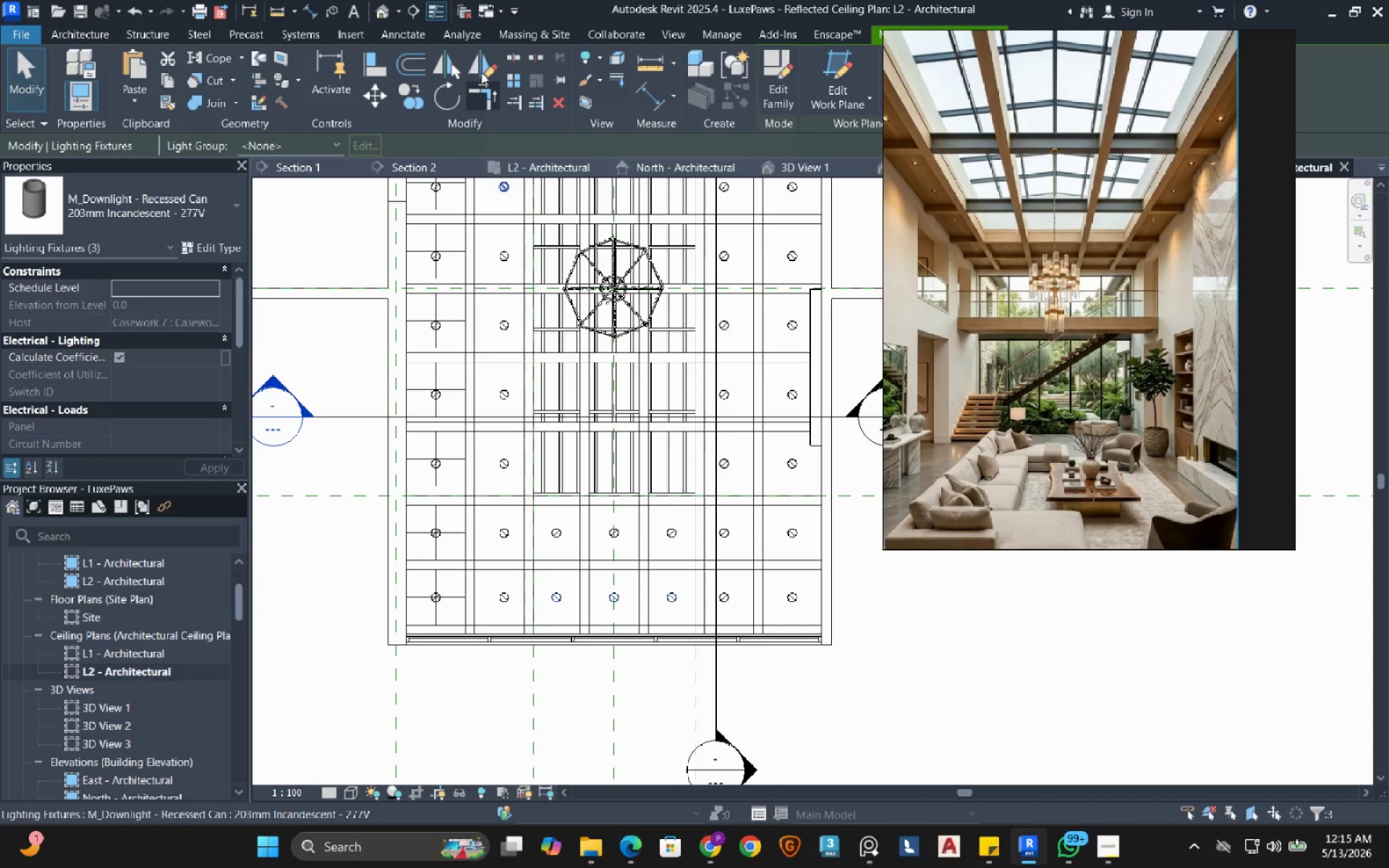 
left_click([483, 69])
 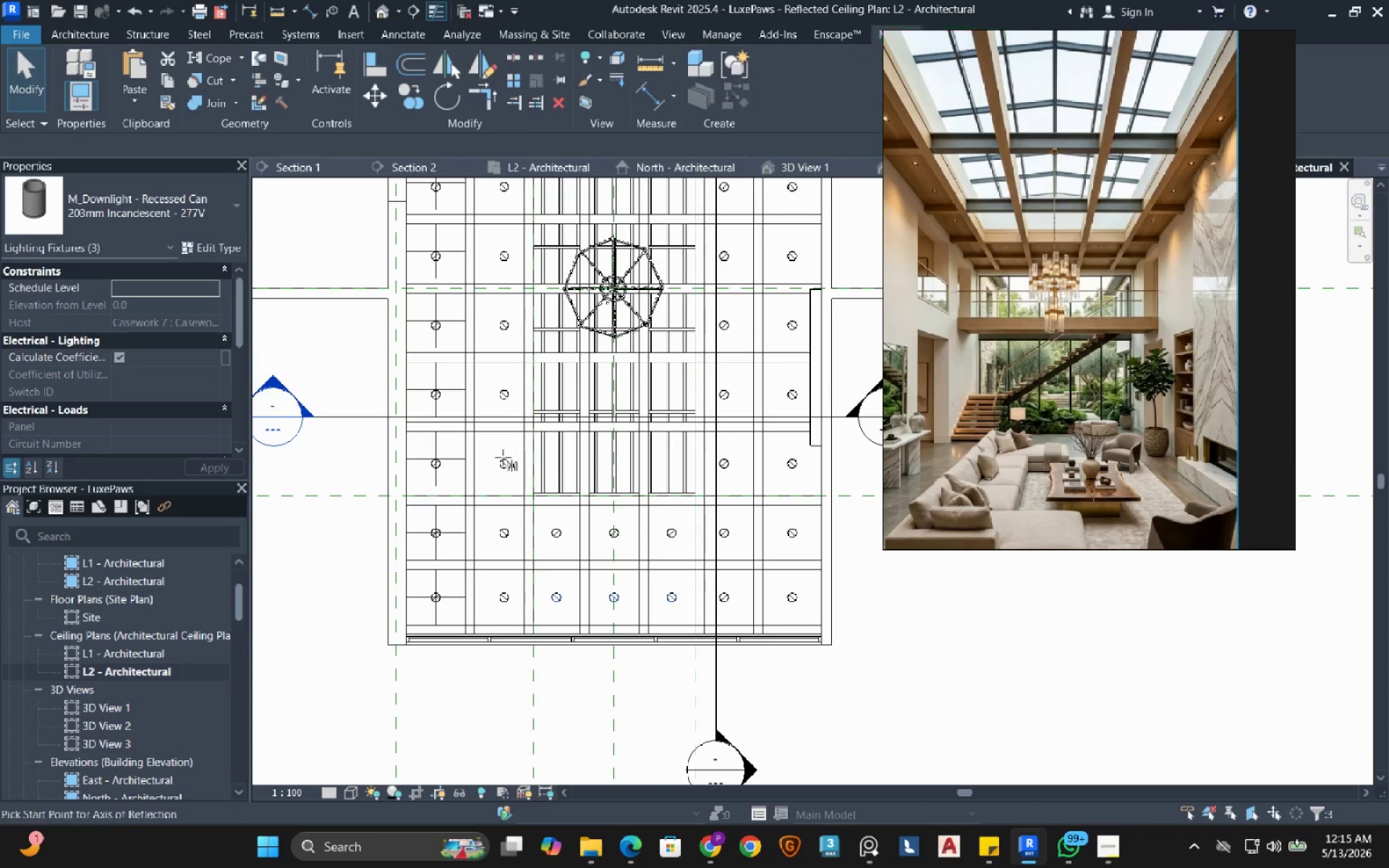 
scroll: coordinate [467, 552], scroll_direction: down, amount: 4.0
 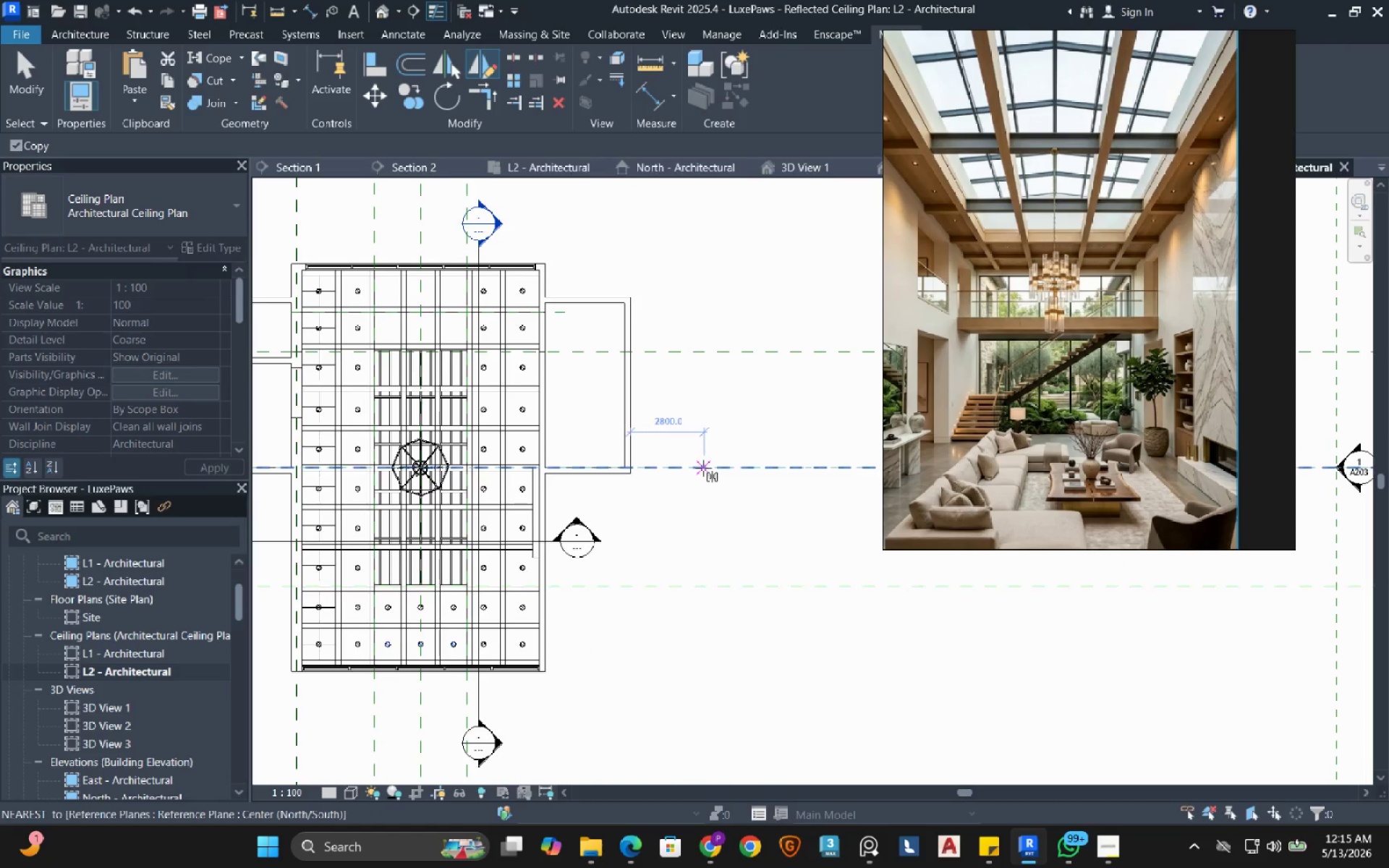 
double_click([744, 469])
 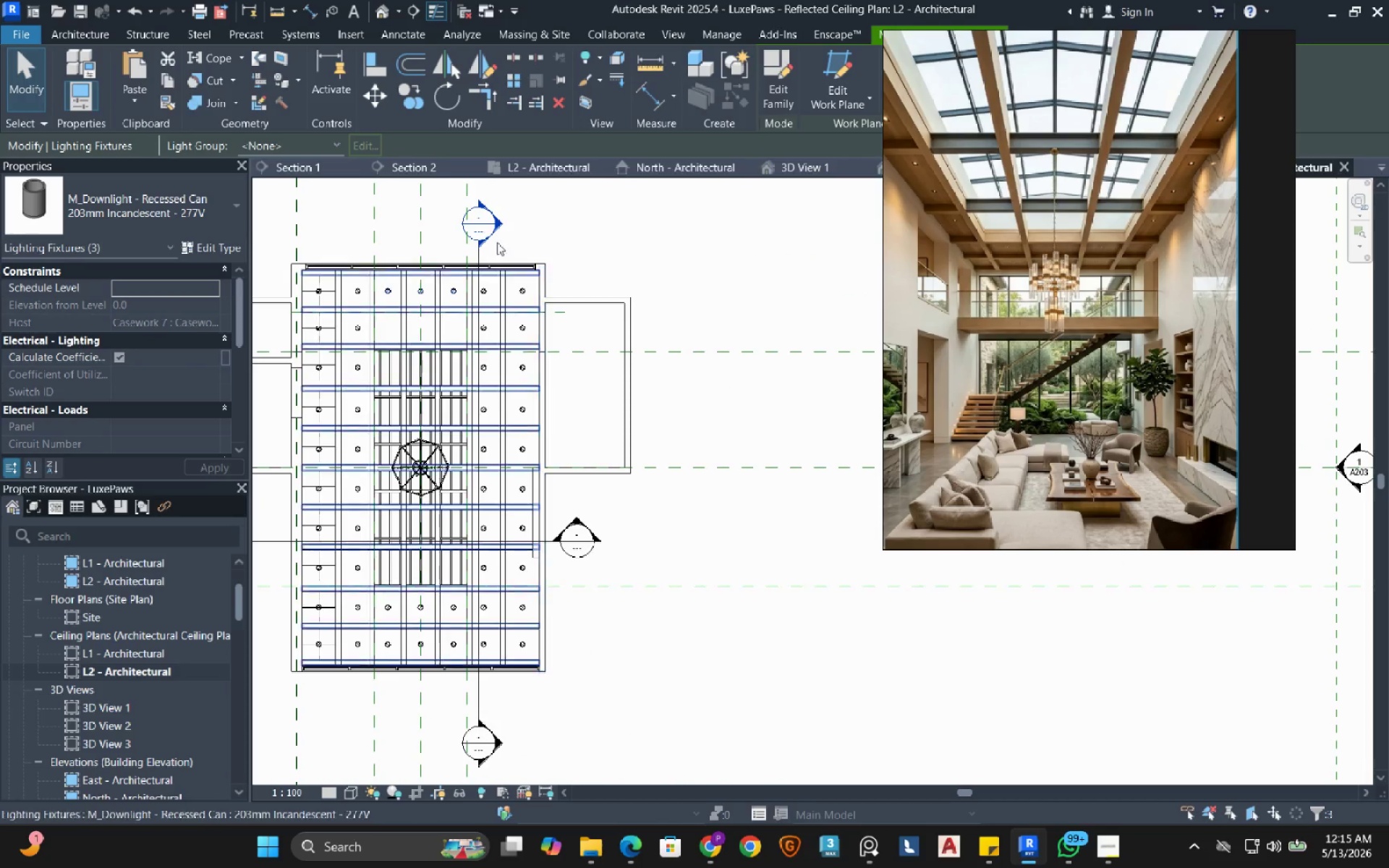 
scroll: coordinate [381, 302], scroll_direction: up, amount: 9.0
 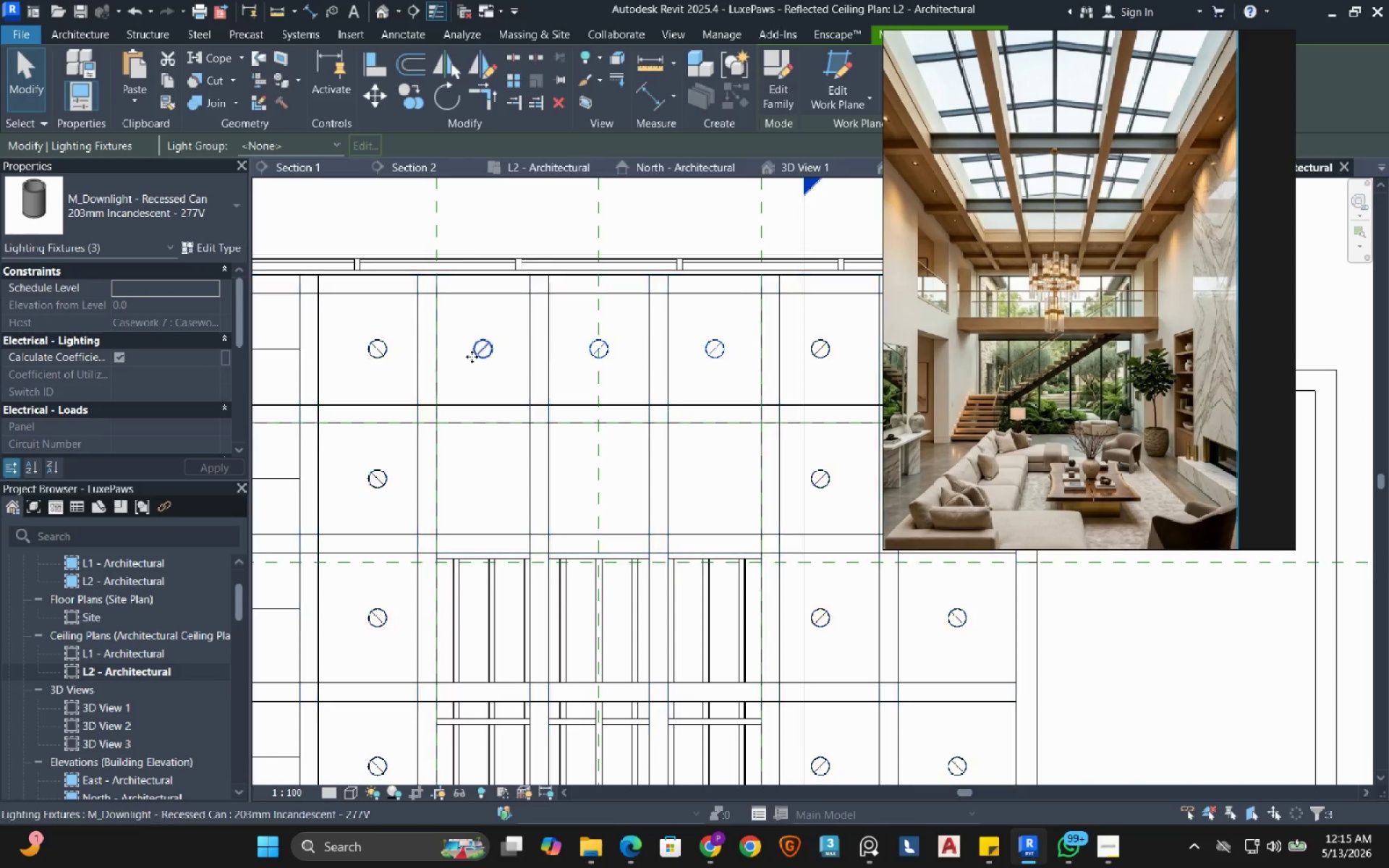 
scroll: coordinate [470, 362], scroll_direction: down, amount: 1.0
 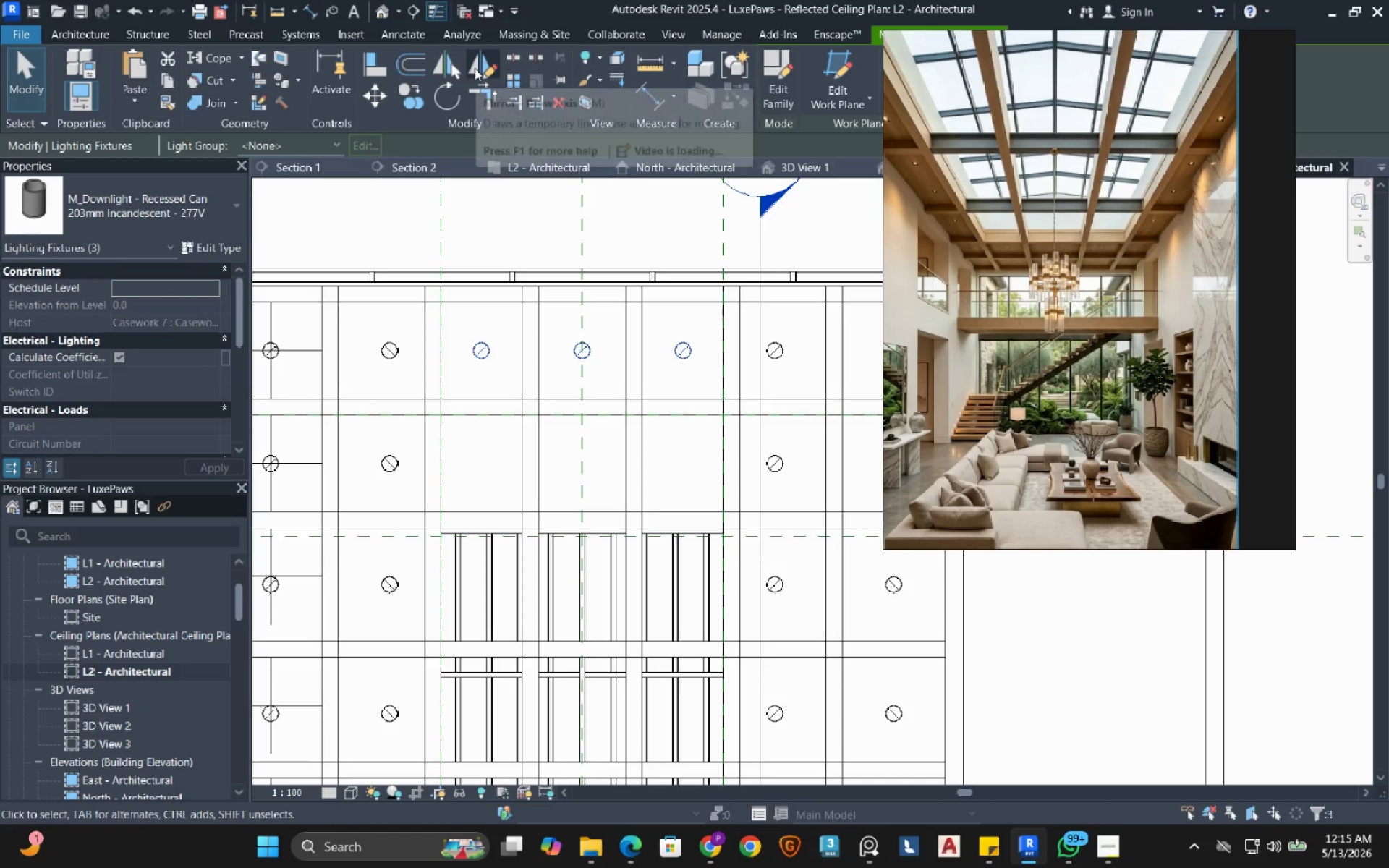 
left_click([475, 68])
 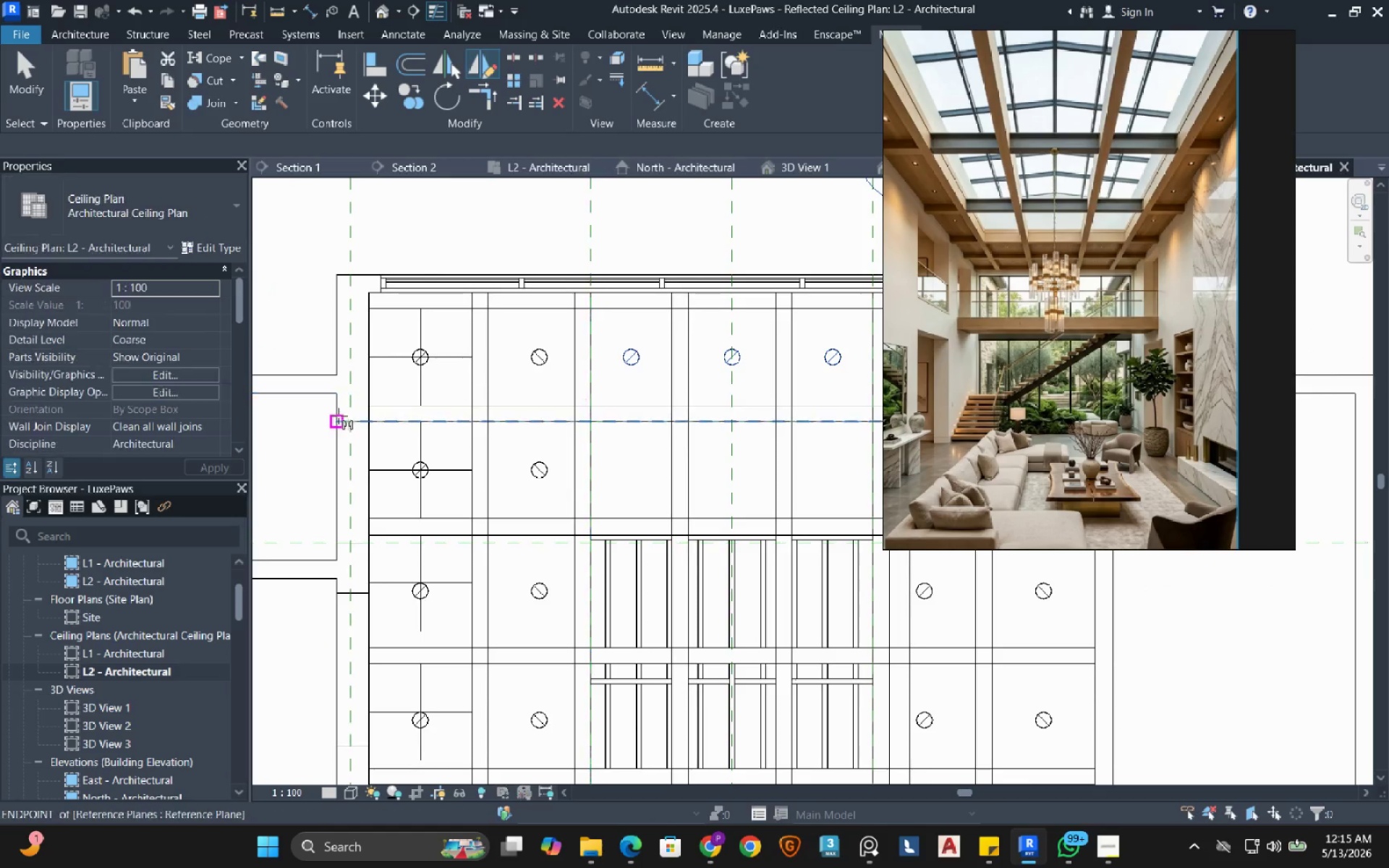 
scroll: coordinate [357, 414], scroll_direction: up, amount: 4.0
 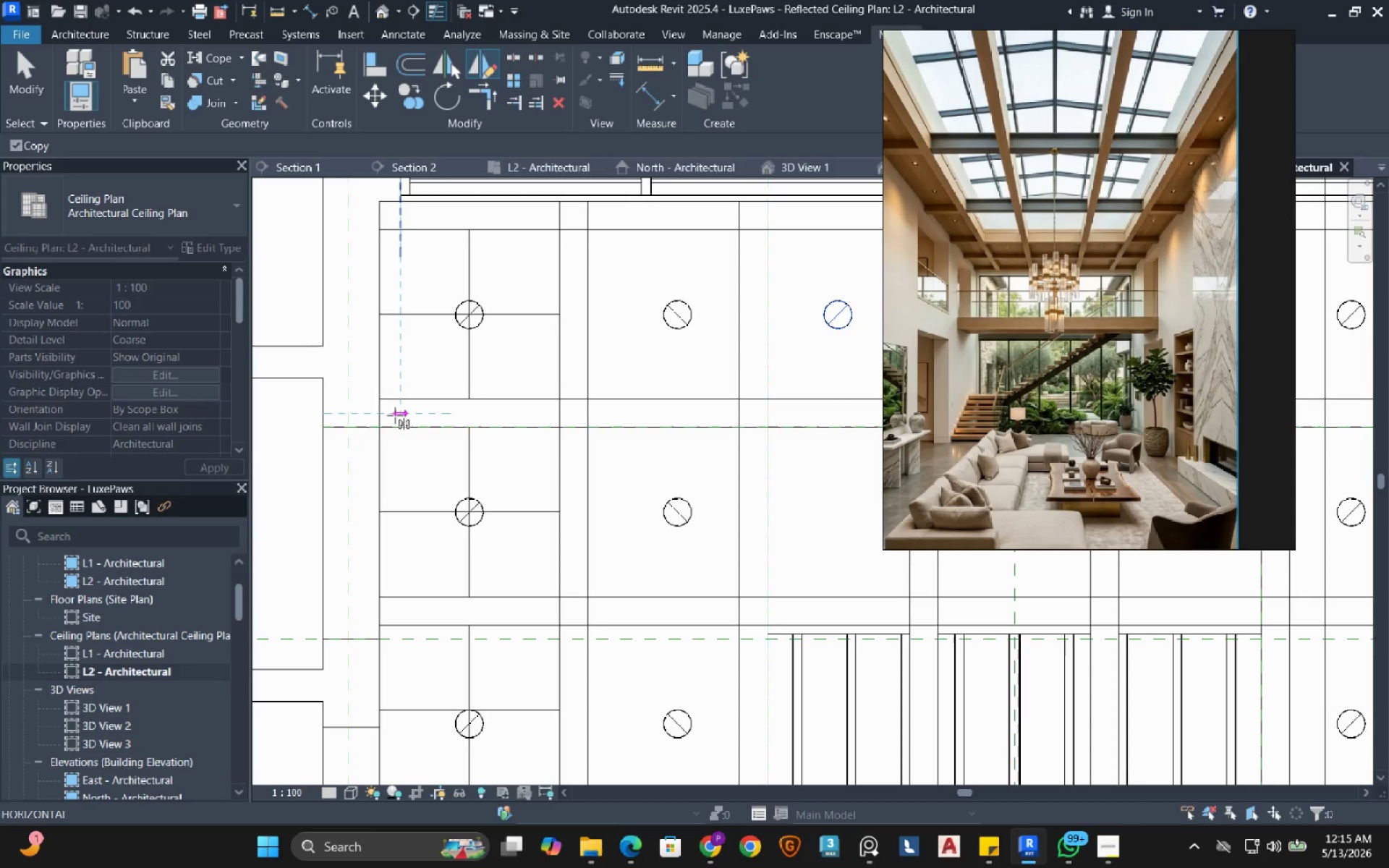 
double_click([395, 415])
 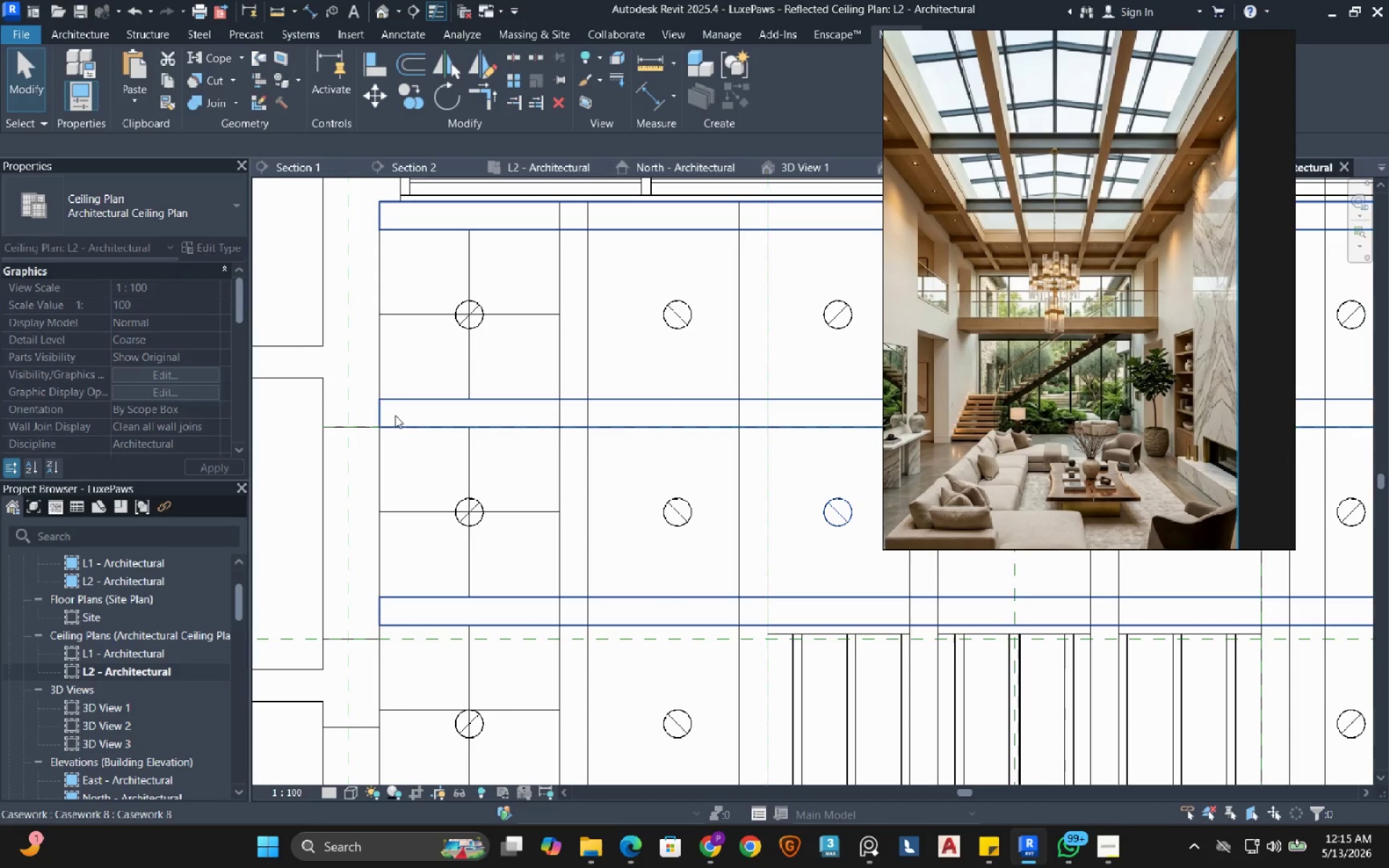 
scroll: coordinate [395, 417], scroll_direction: down, amount: 8.0
 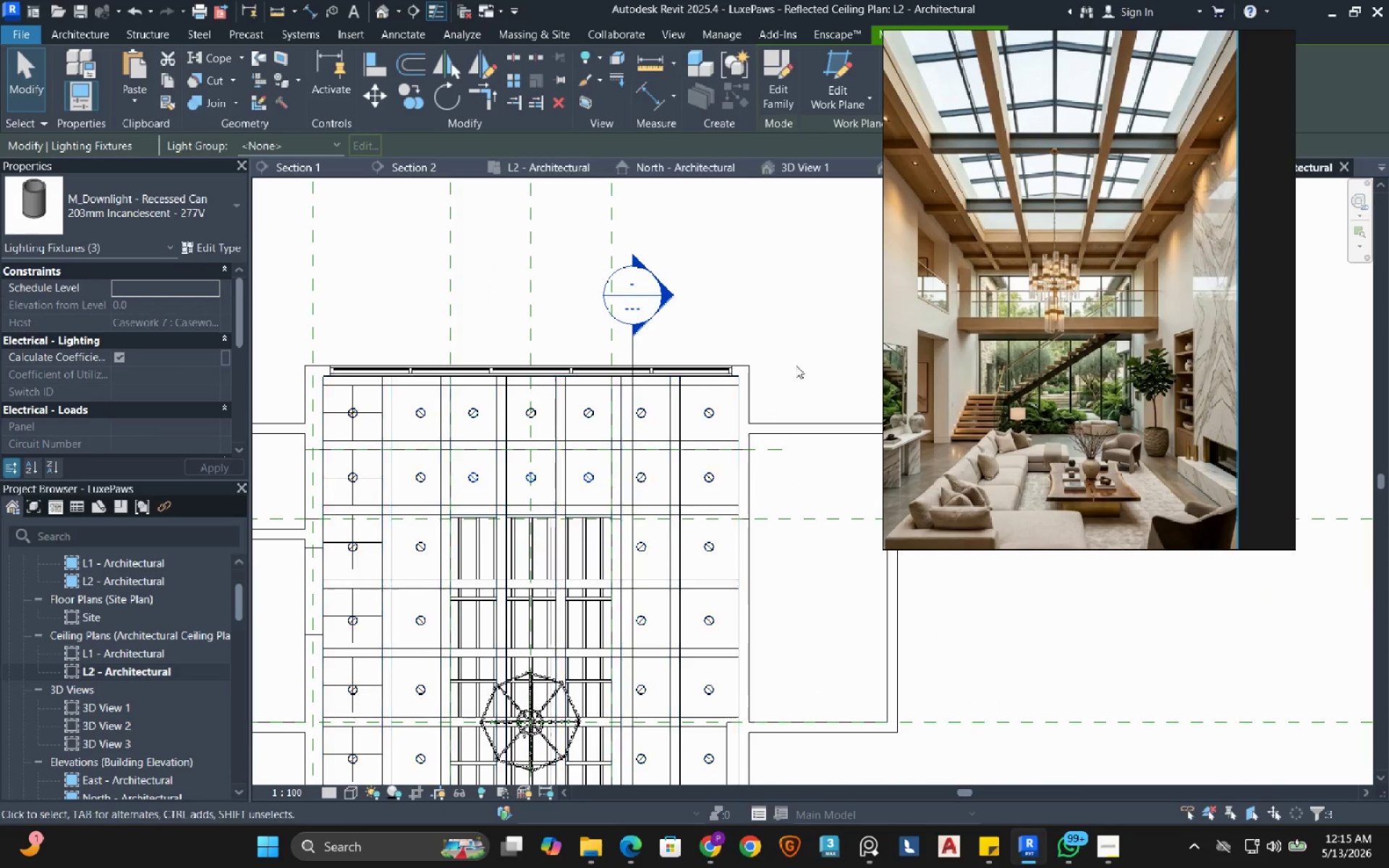 
left_click([809, 352])
 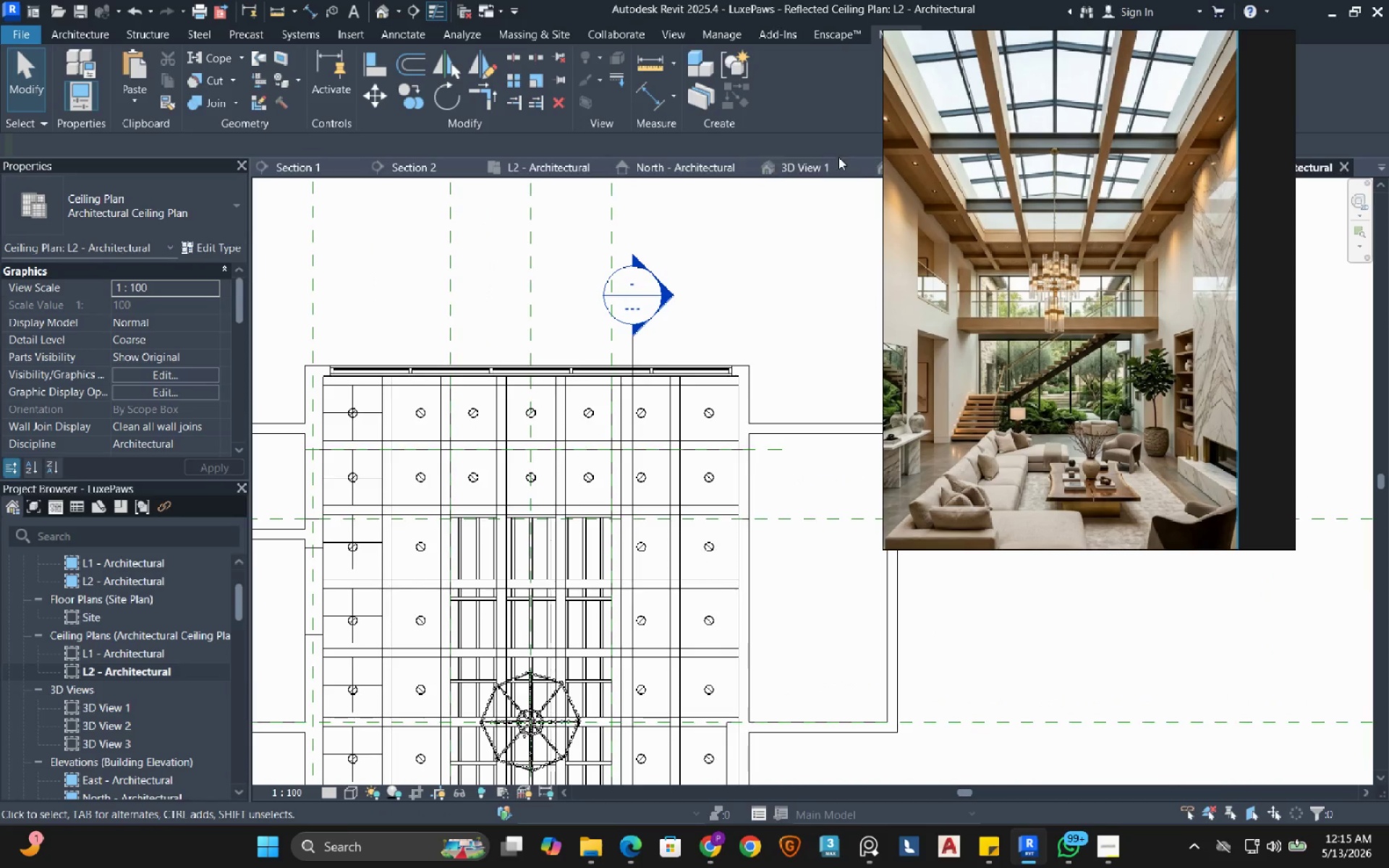 
left_click([794, 170])
 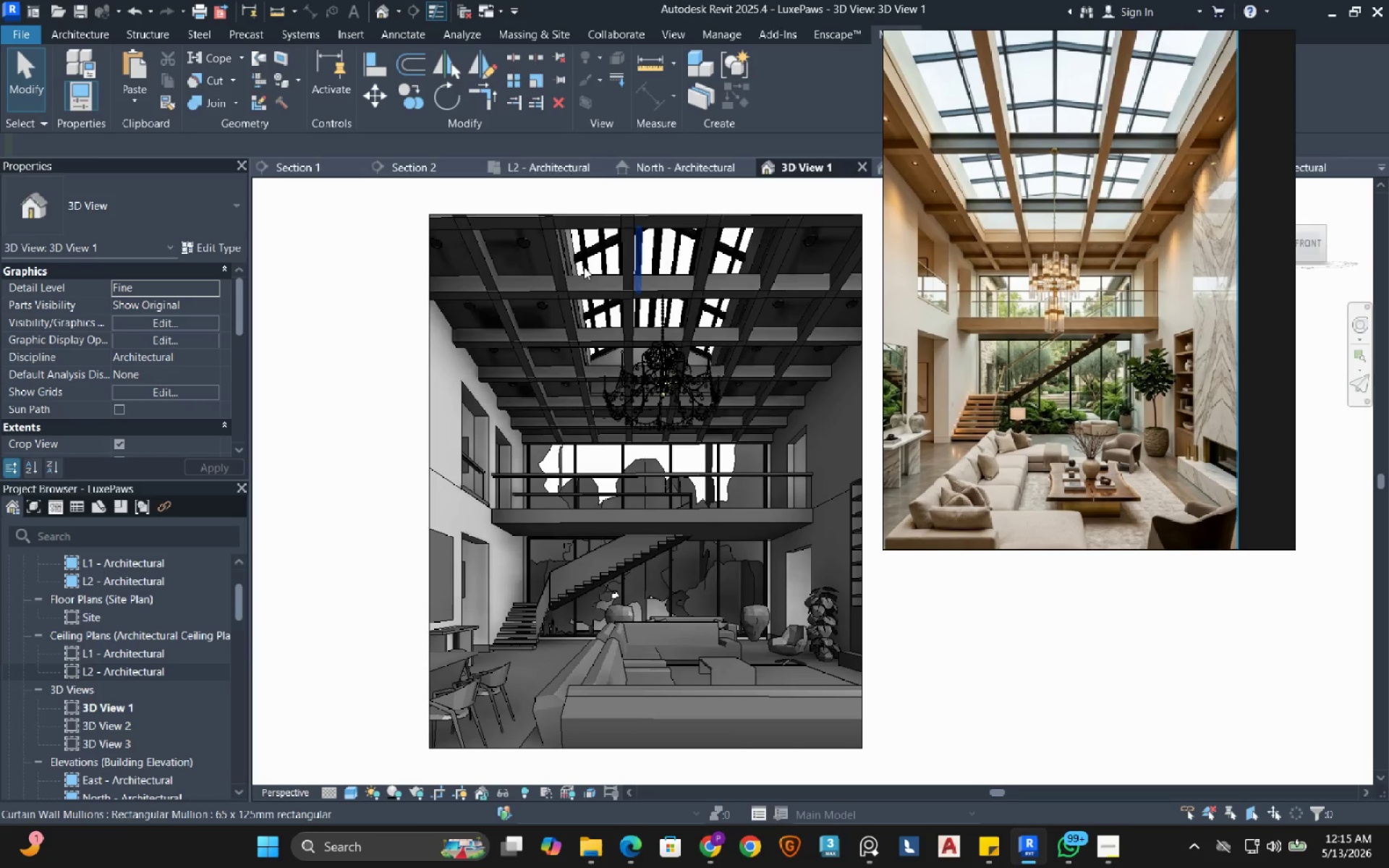 
scroll: coordinate [526, 355], scroll_direction: up, amount: 22.0
 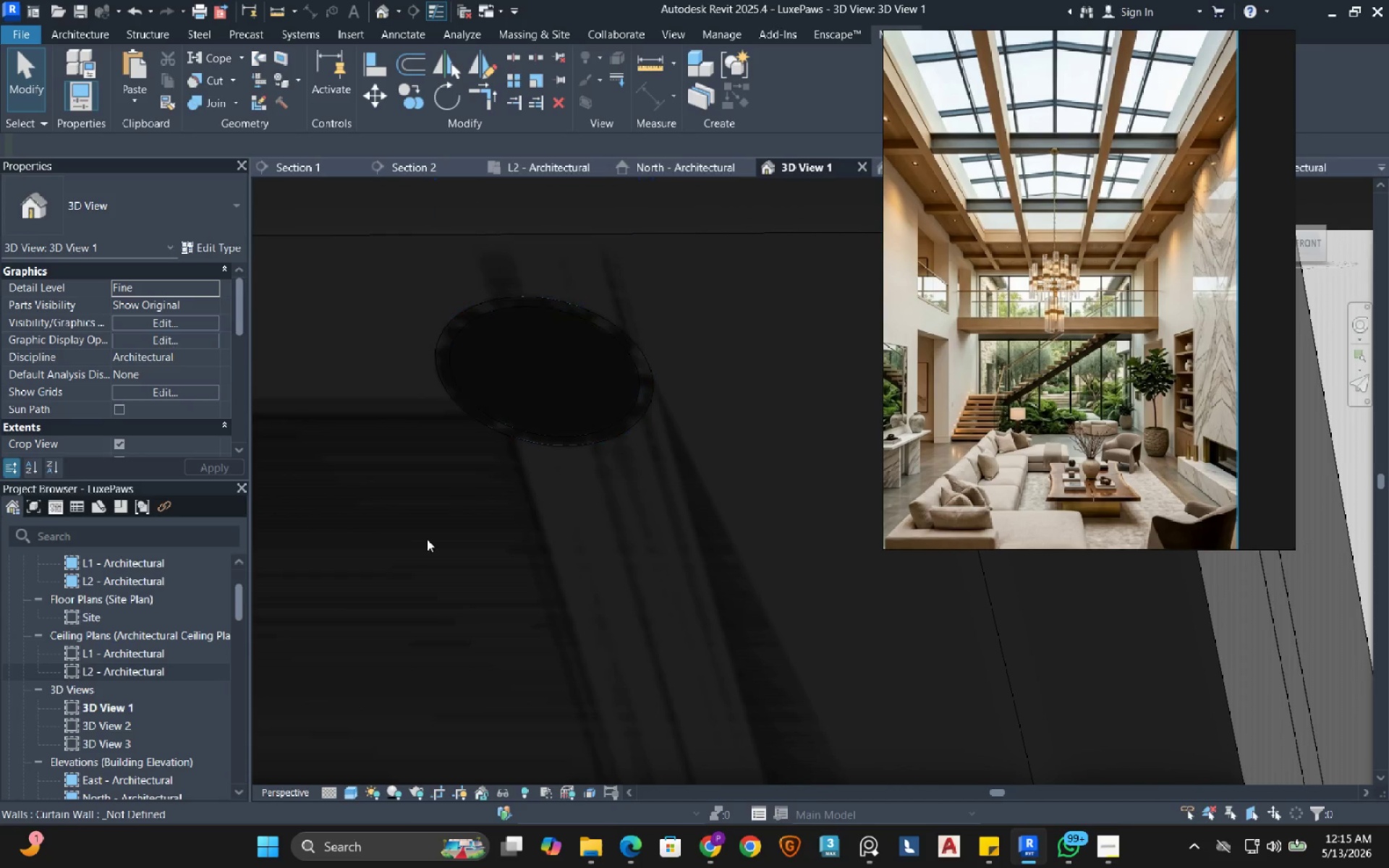 
scroll: coordinate [433, 525], scroll_direction: down, amount: 20.0
 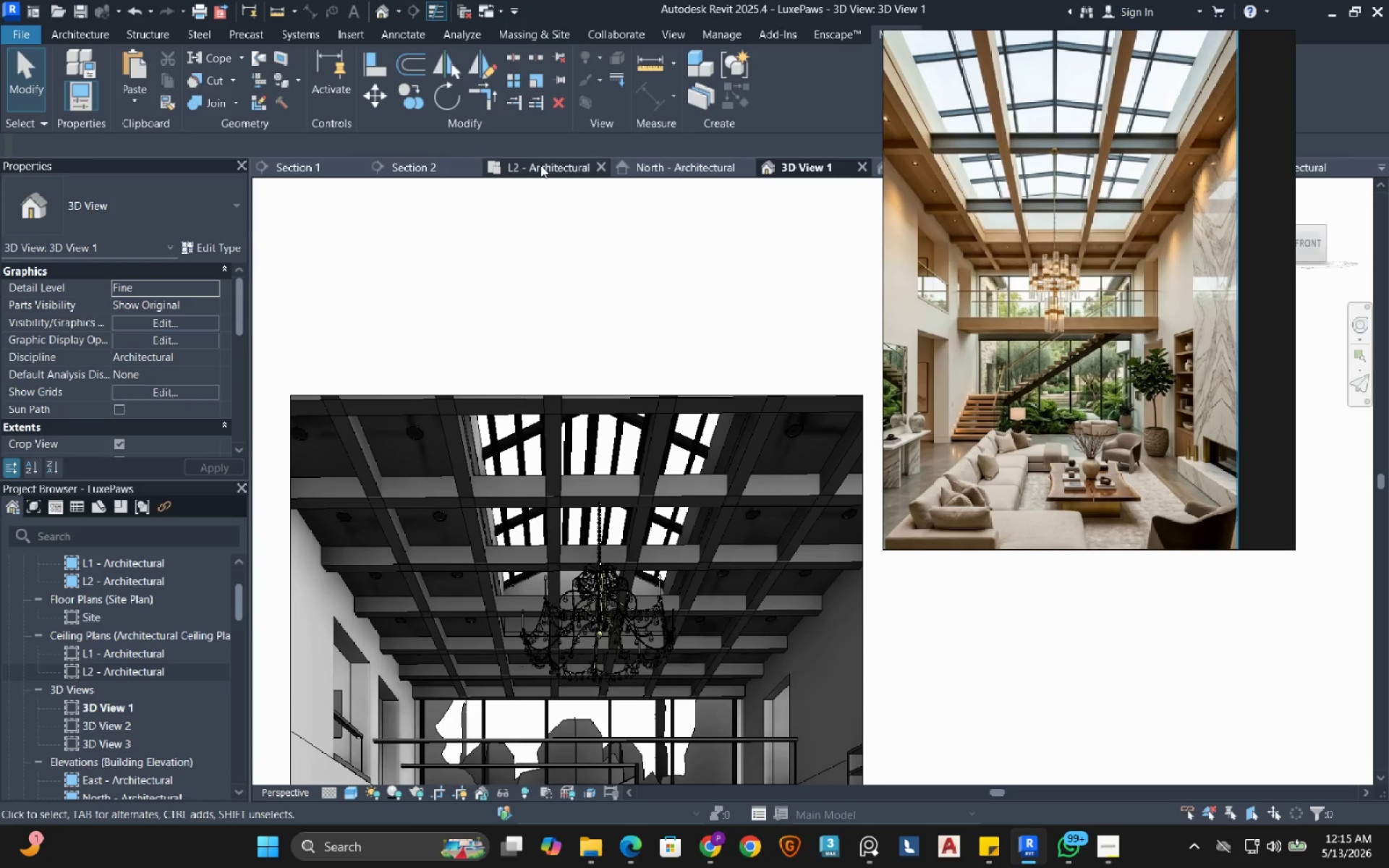 
left_click([540, 165])
 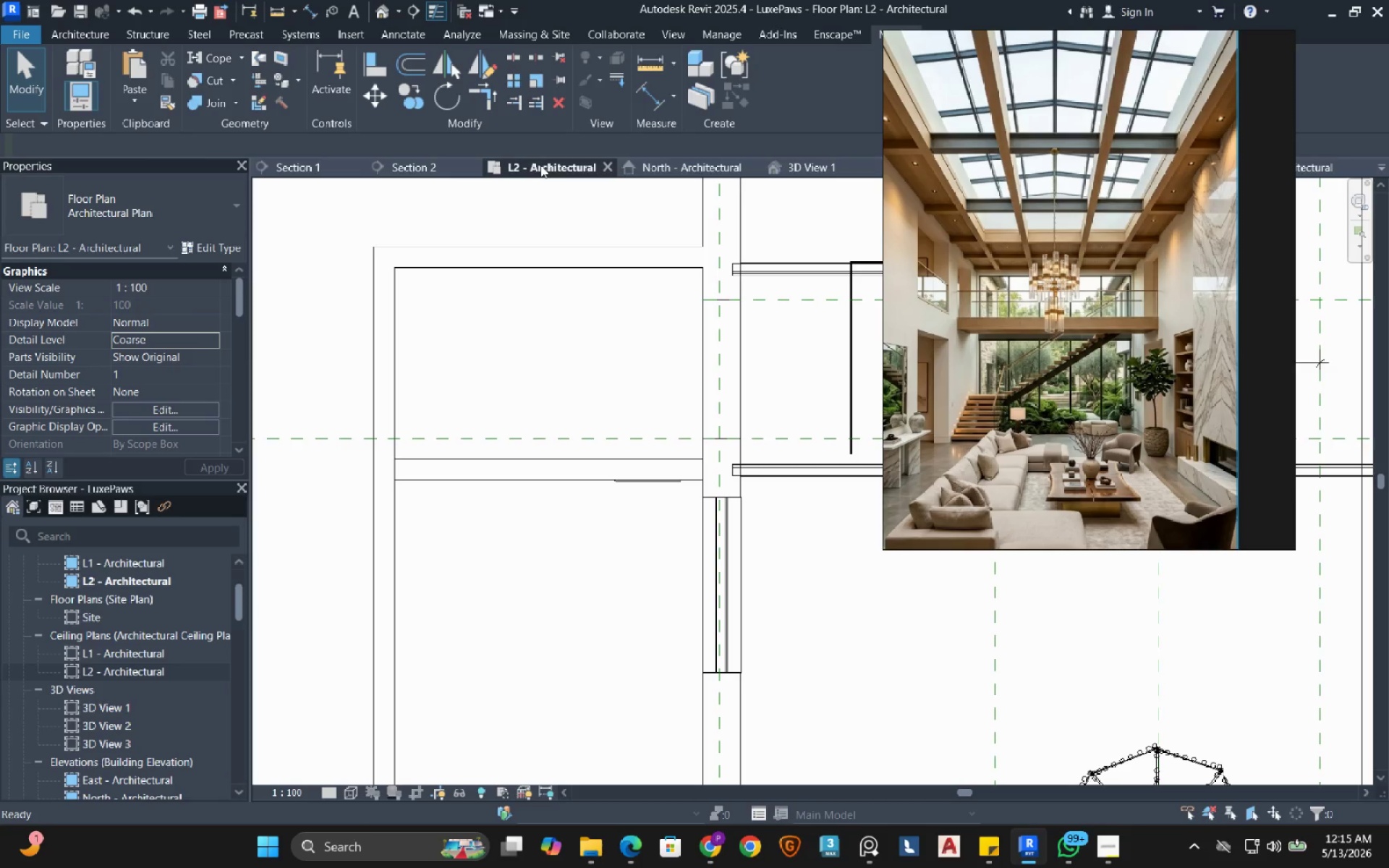 
scroll: coordinate [517, 454], scroll_direction: down, amount: 11.0
 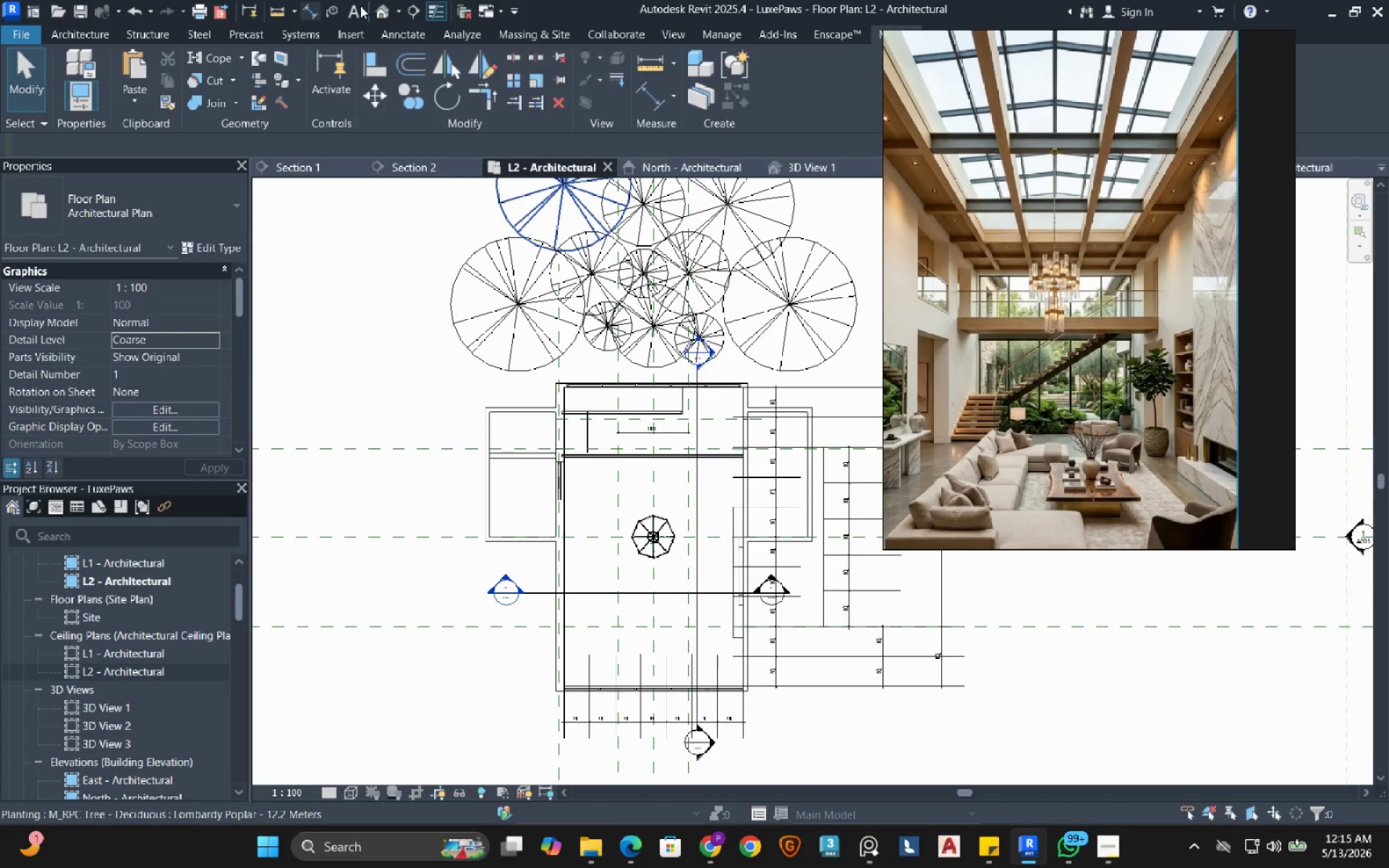 
left_click([382, 15])
 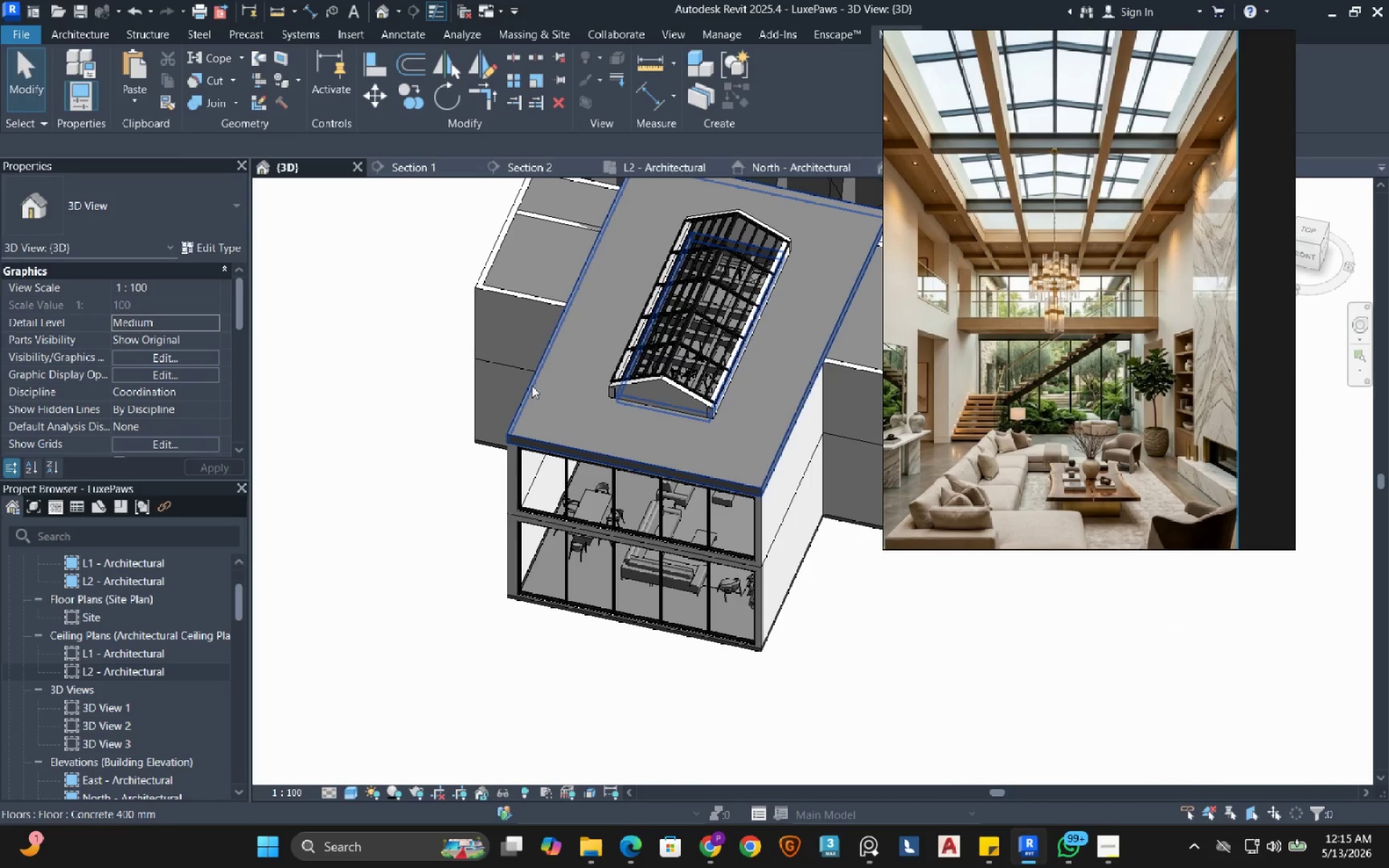 
left_click([532, 386])
 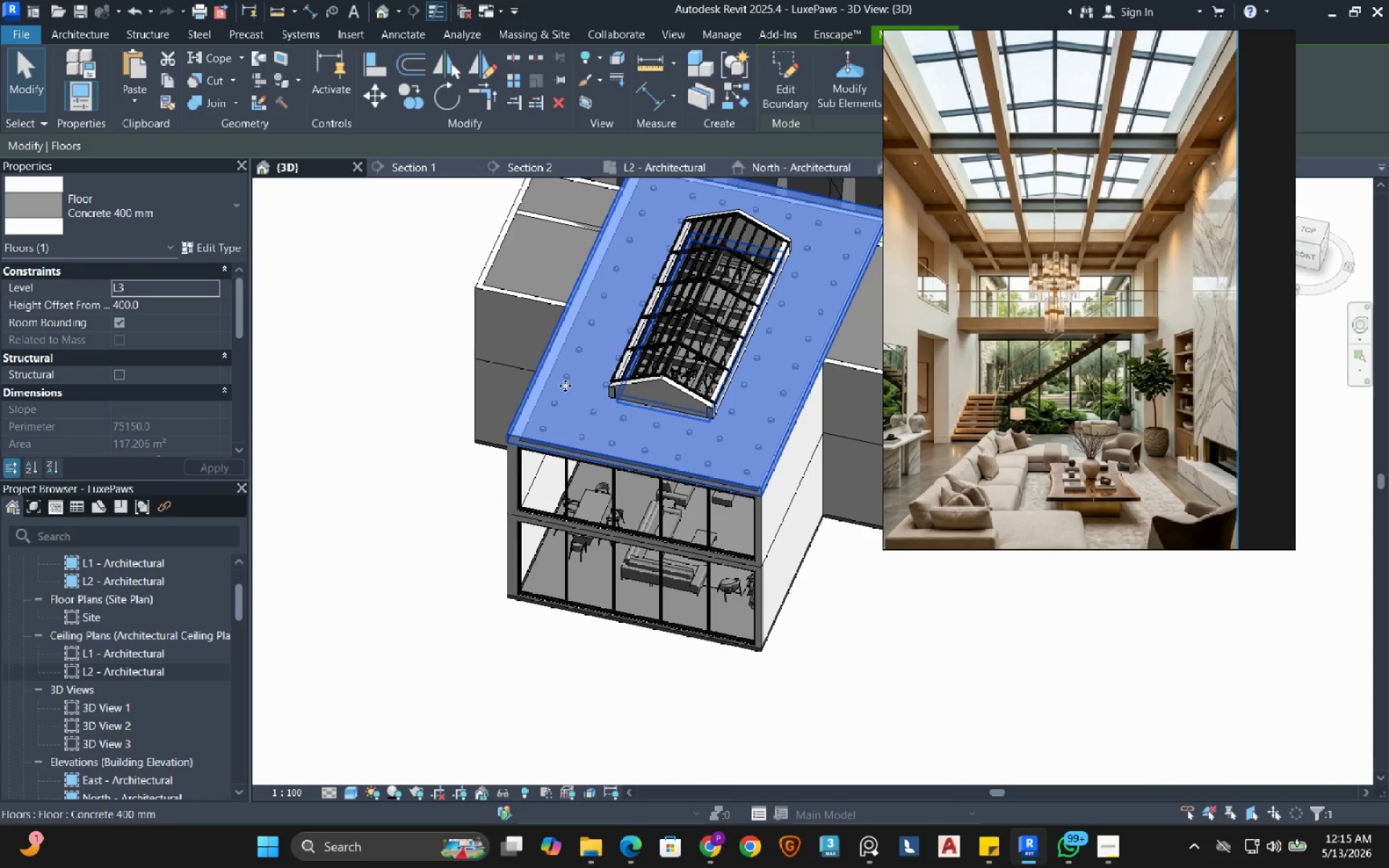 
scroll: coordinate [600, 441], scroll_direction: up, amount: 6.0
 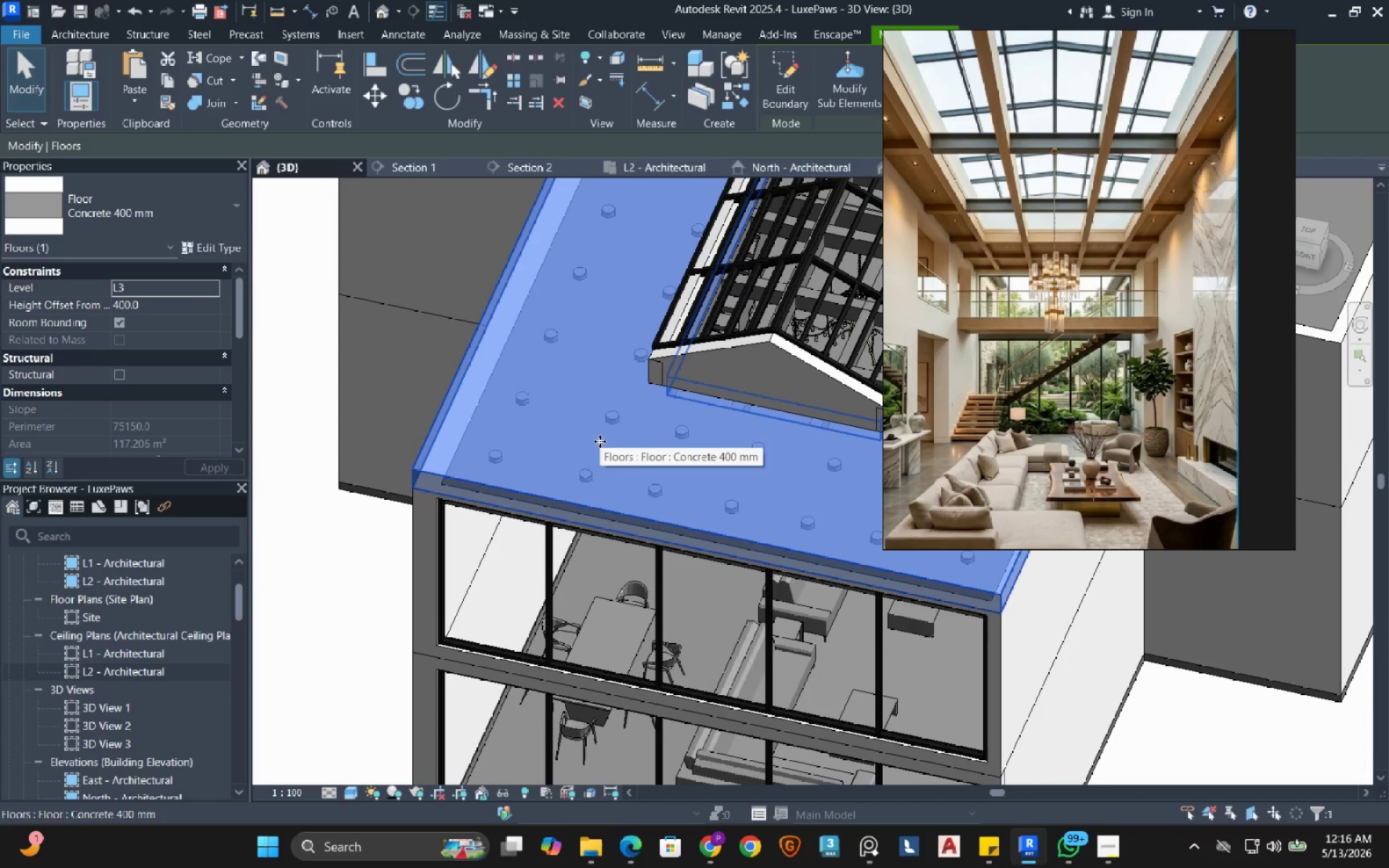 
type(hh)
 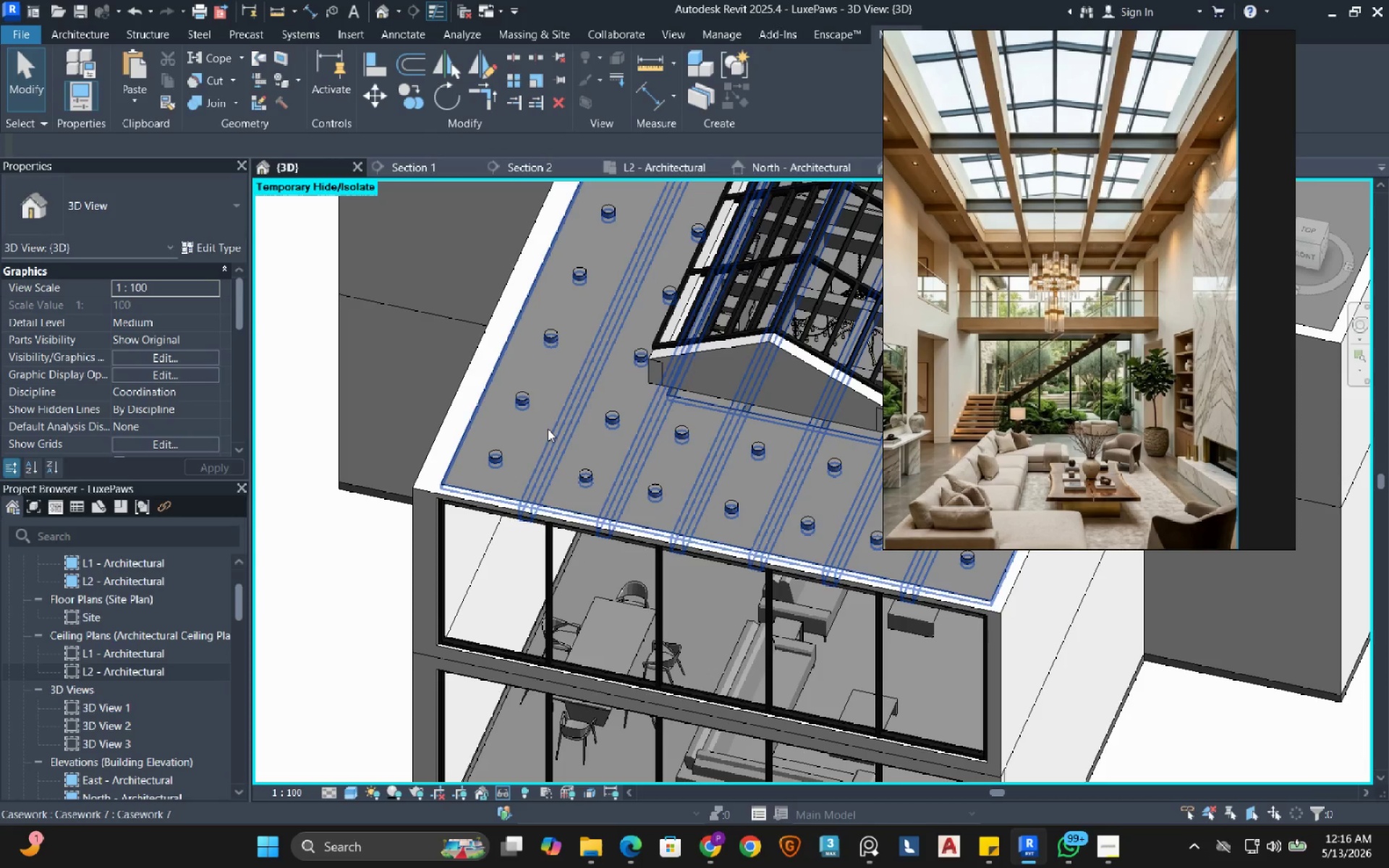 
left_click([548, 429])
 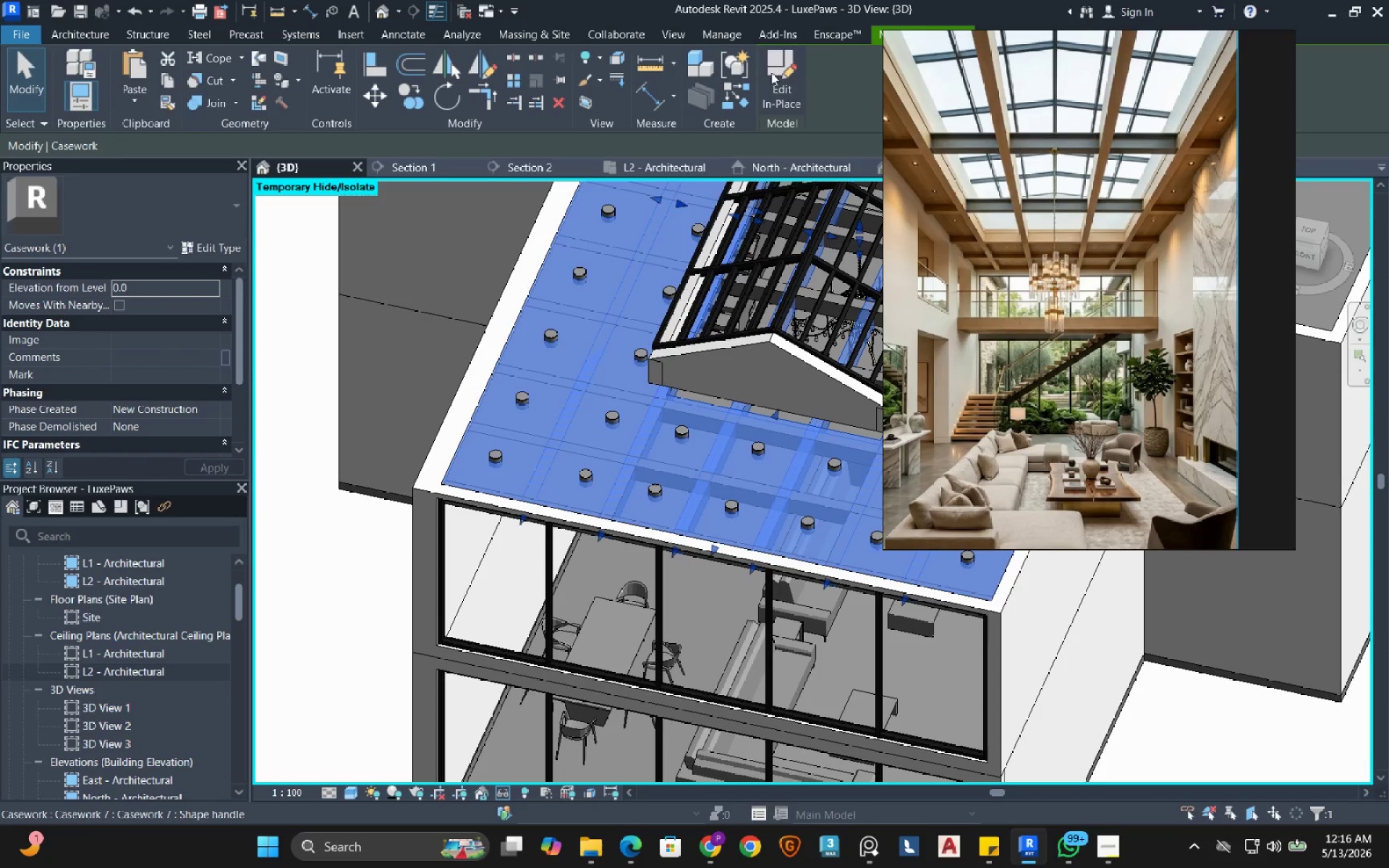 
left_click([762, 74])
 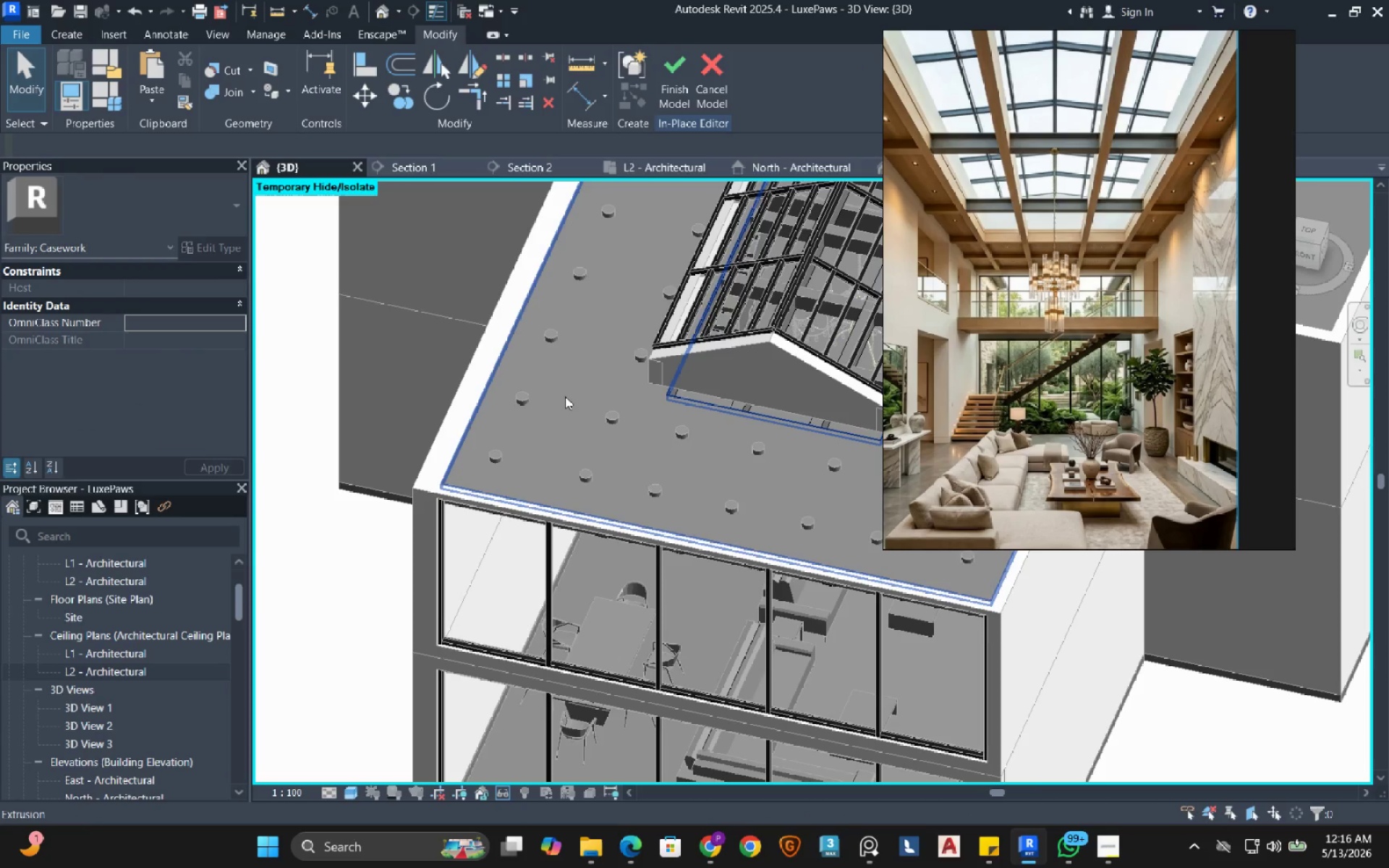 
left_click([565, 396])
 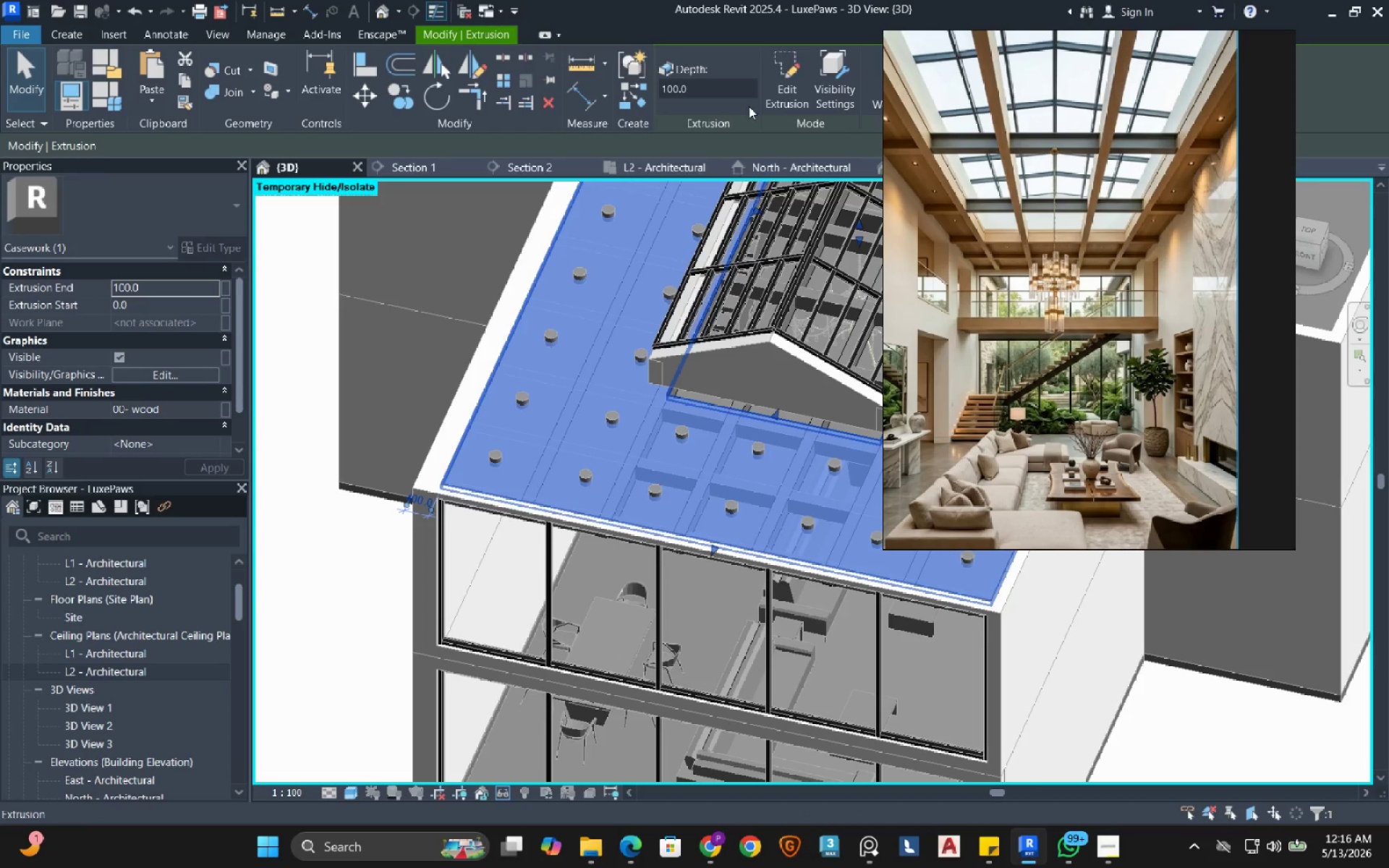 
left_click([801, 77])
 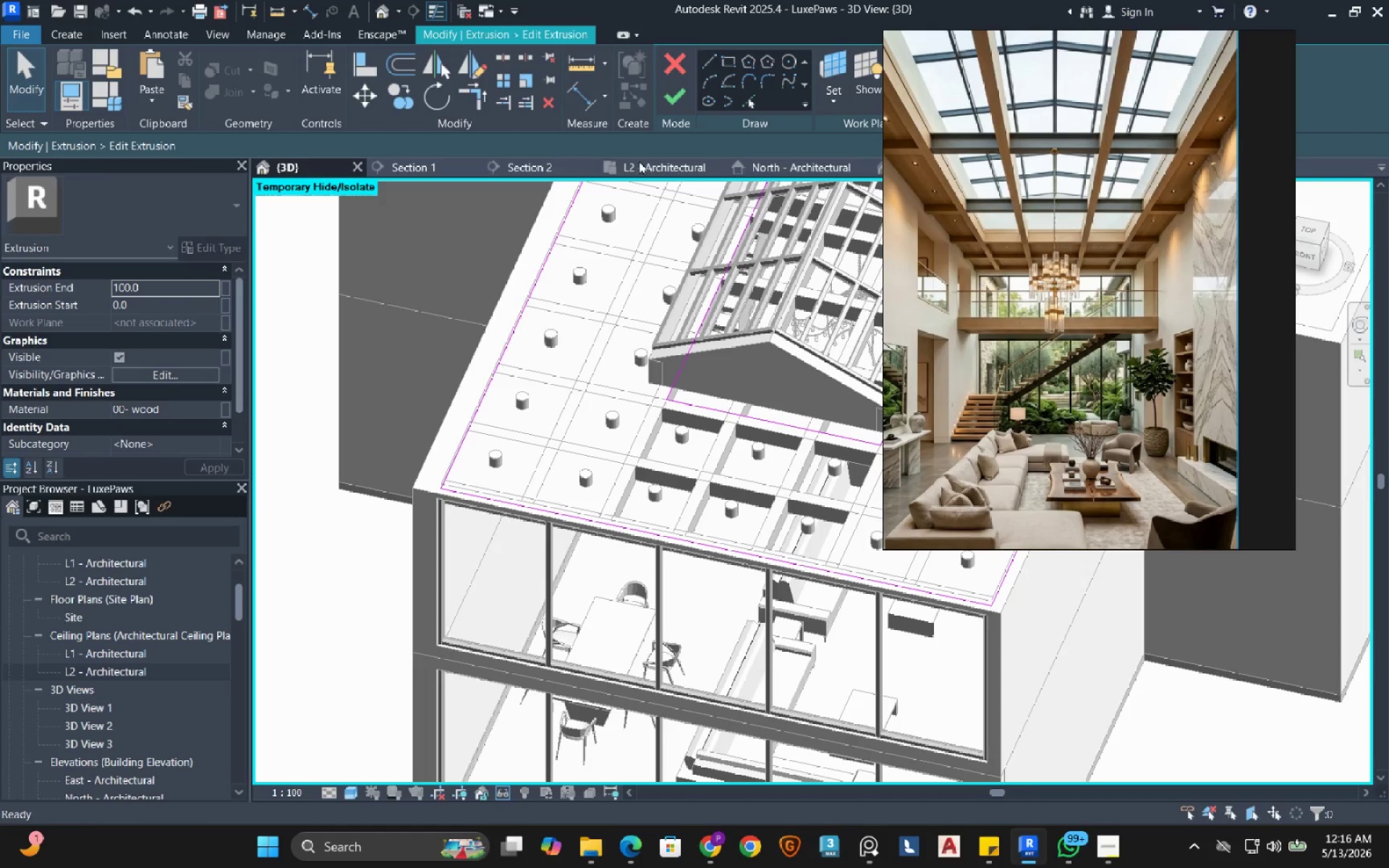 
left_click([667, 163])
 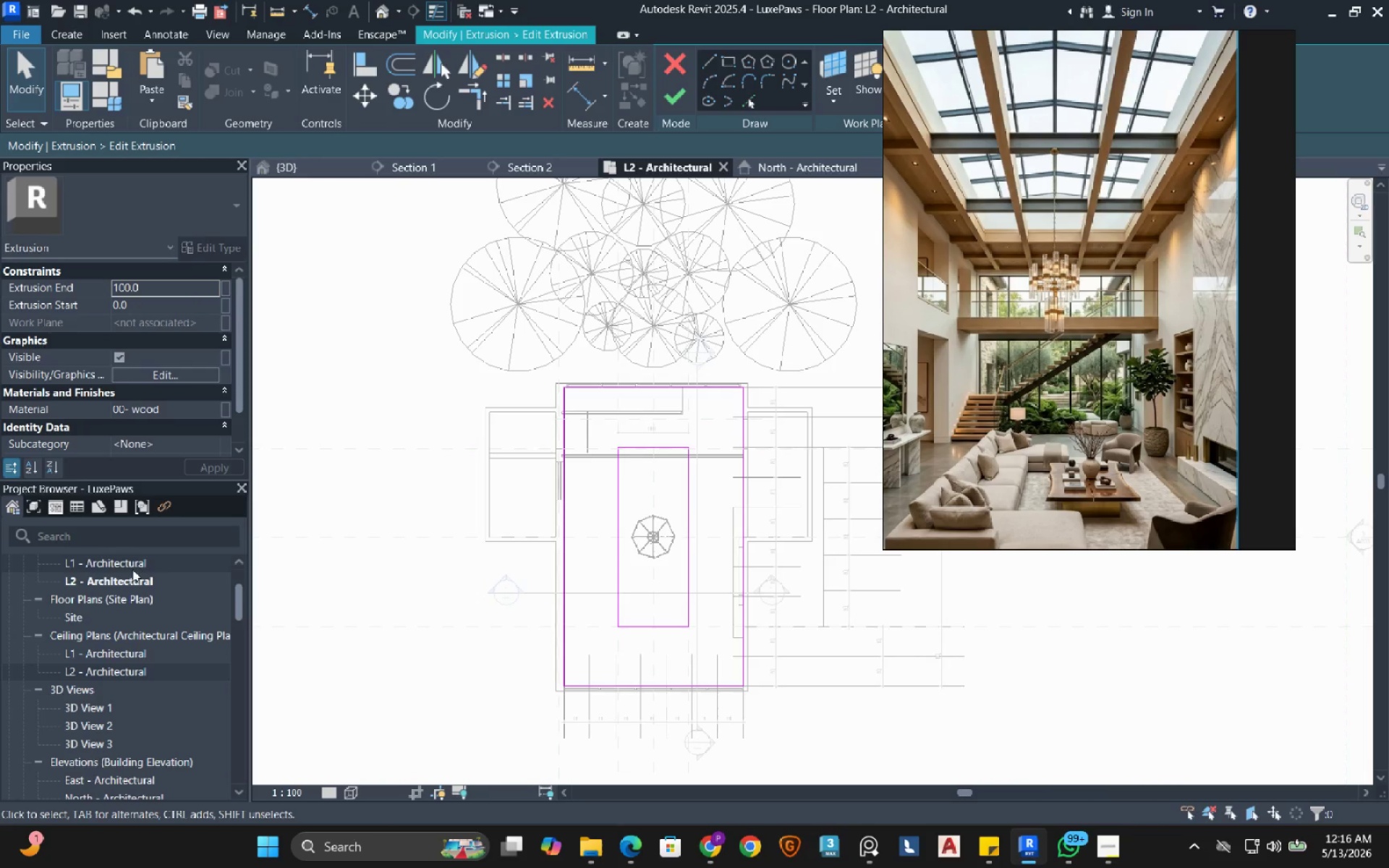 
scroll: coordinate [118, 657], scroll_direction: up, amount: 2.0
 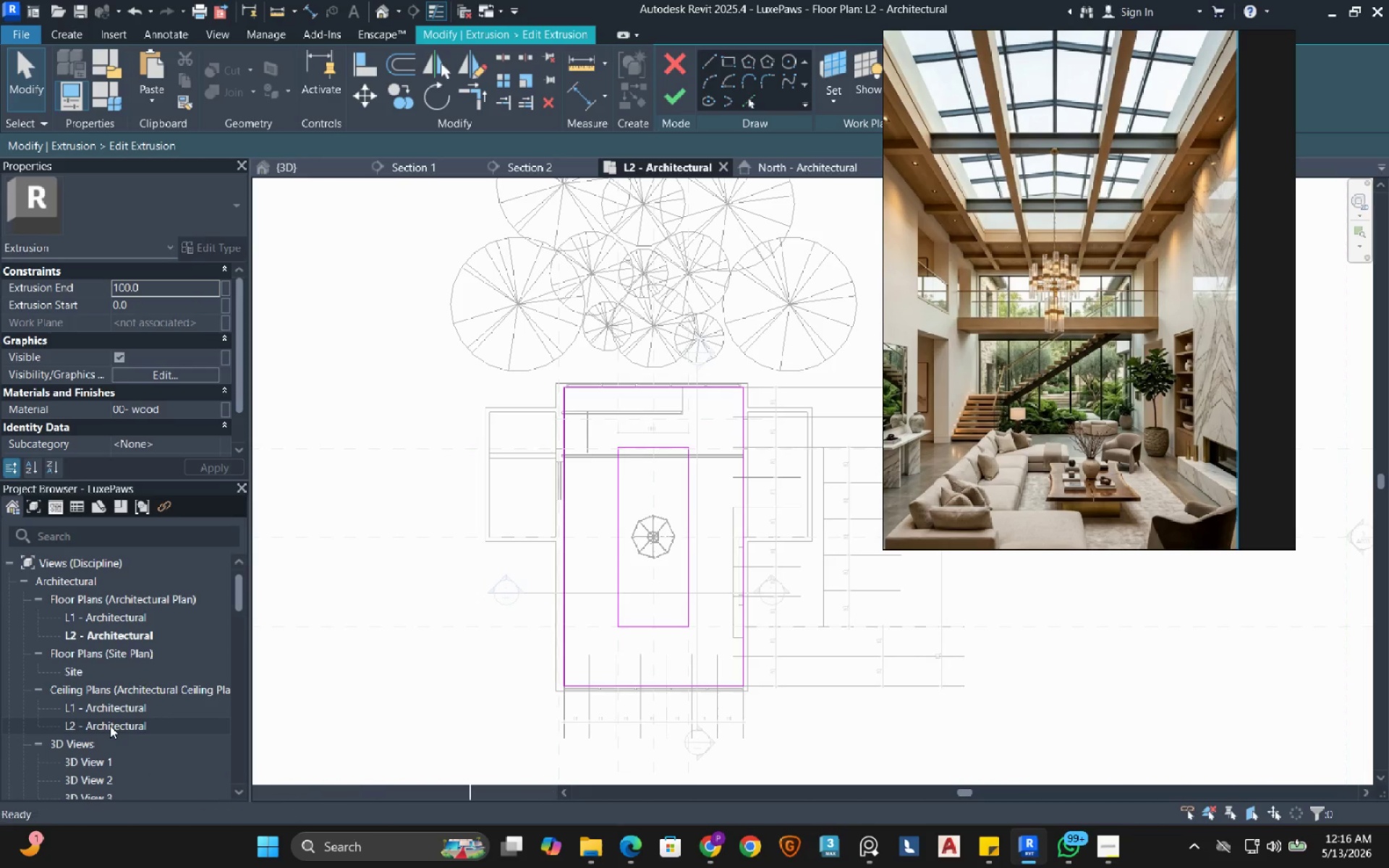 
double_click([110, 726])
 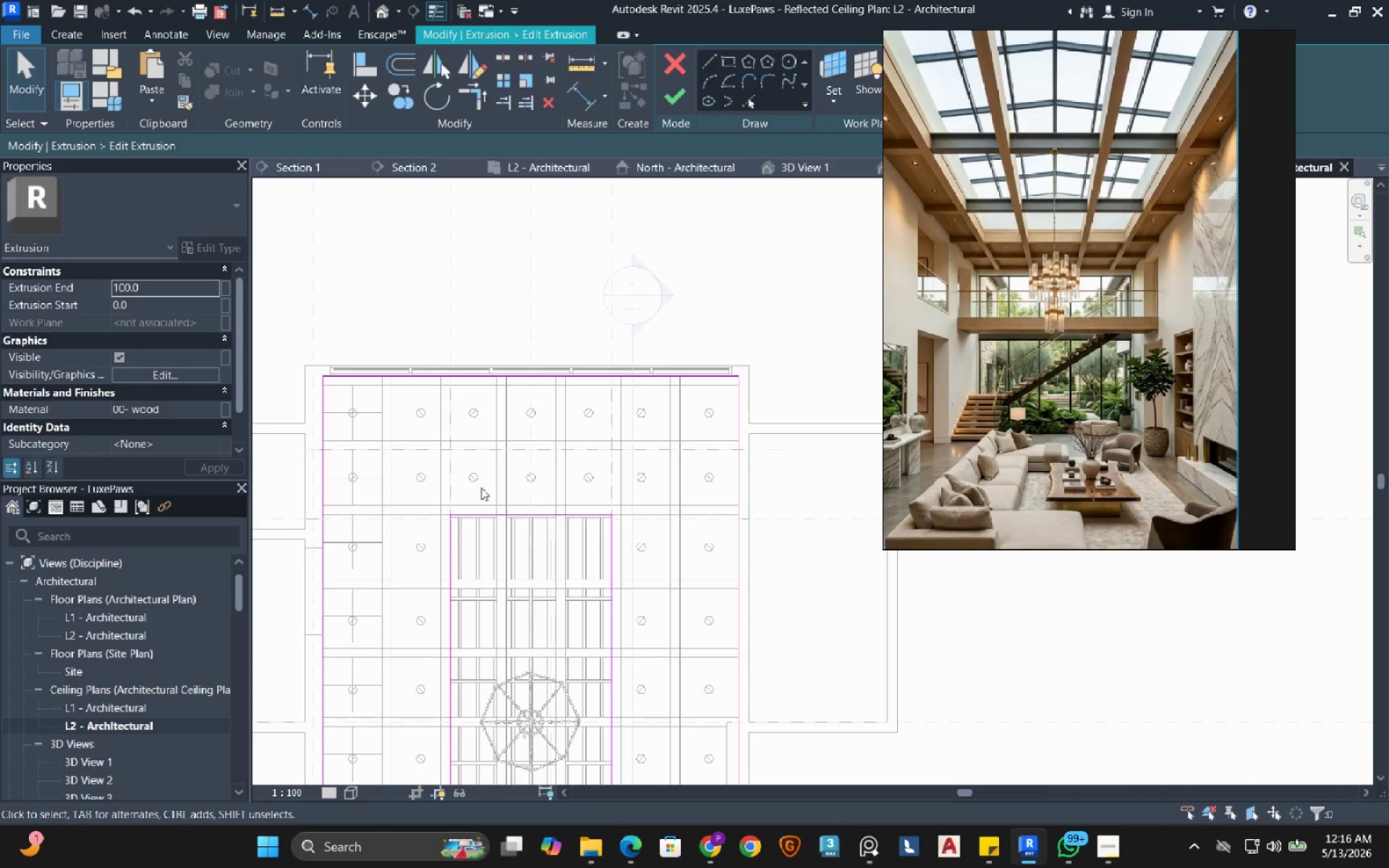 
scroll: coordinate [350, 399], scroll_direction: up, amount: 9.0
 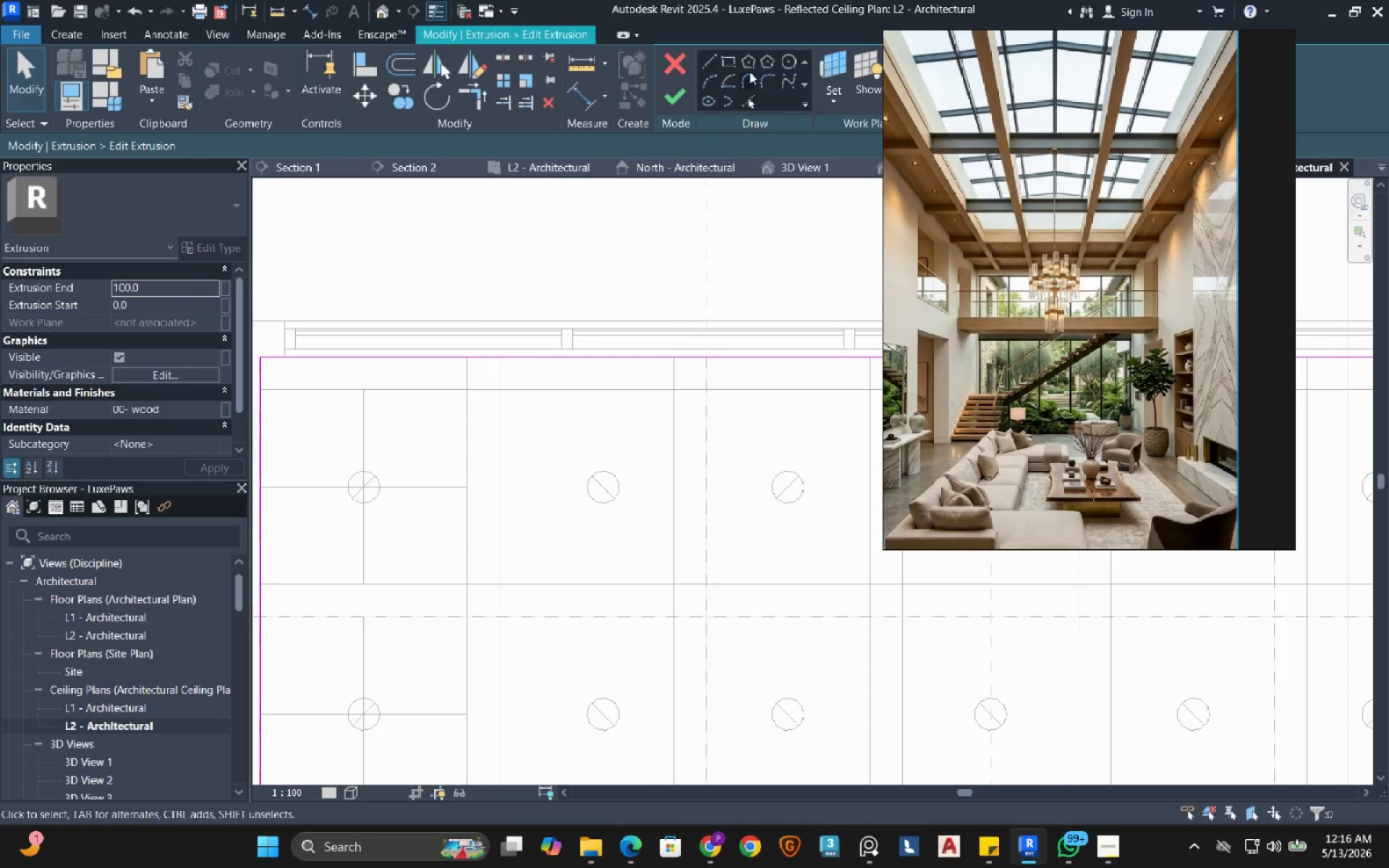 
left_click([795, 61])
 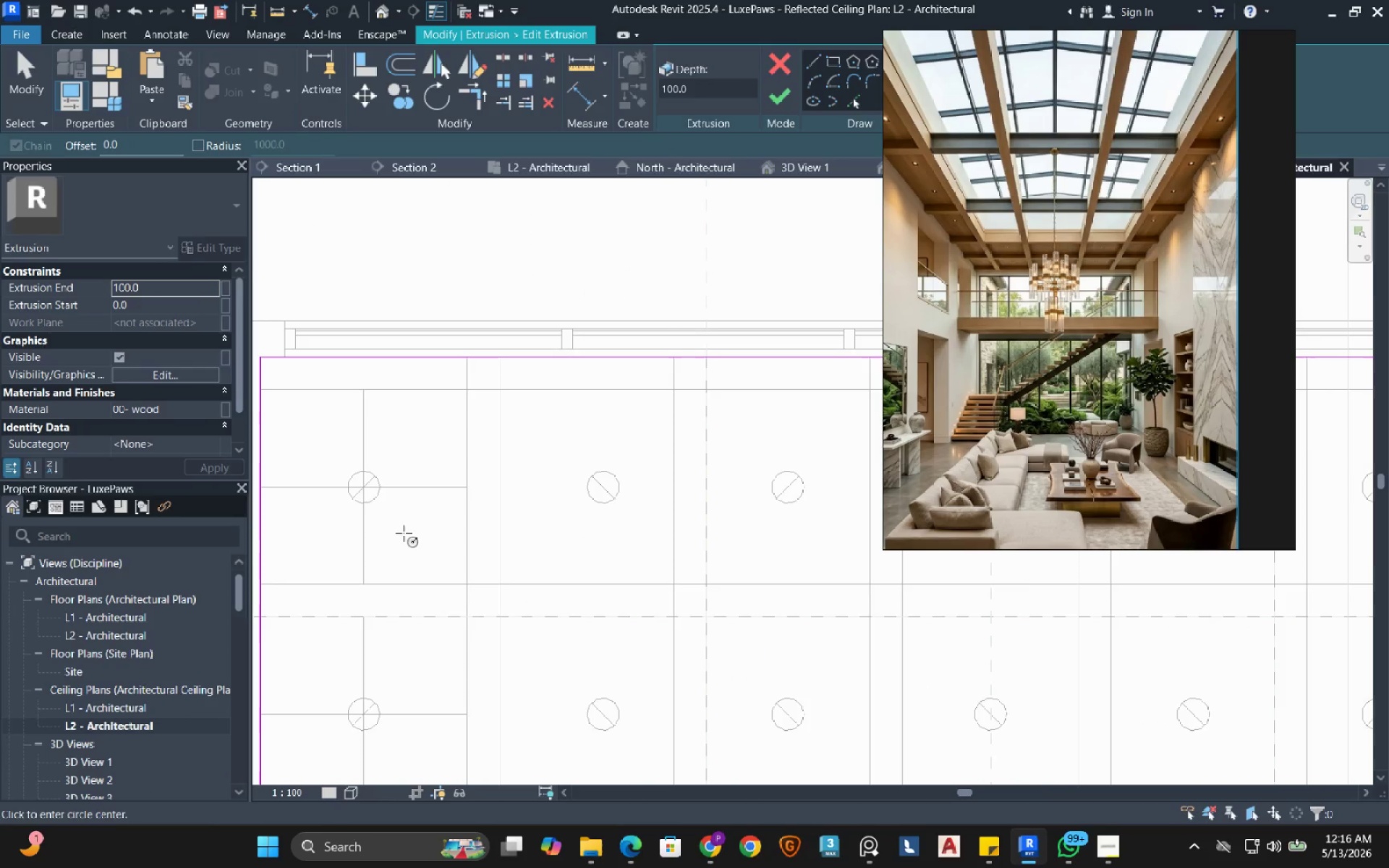 
scroll: coordinate [389, 480], scroll_direction: up, amount: 7.0
 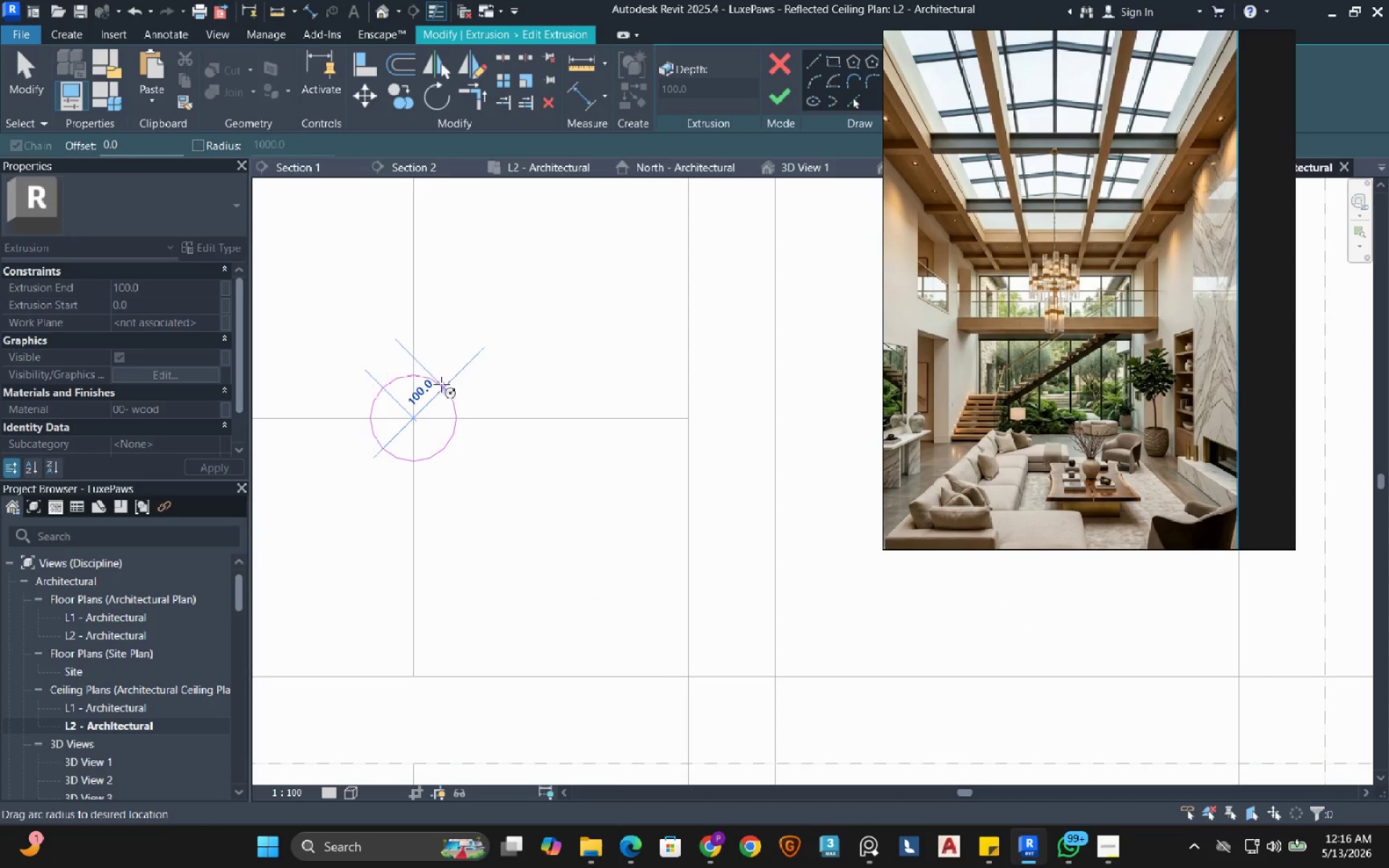 
left_click([441, 384])
 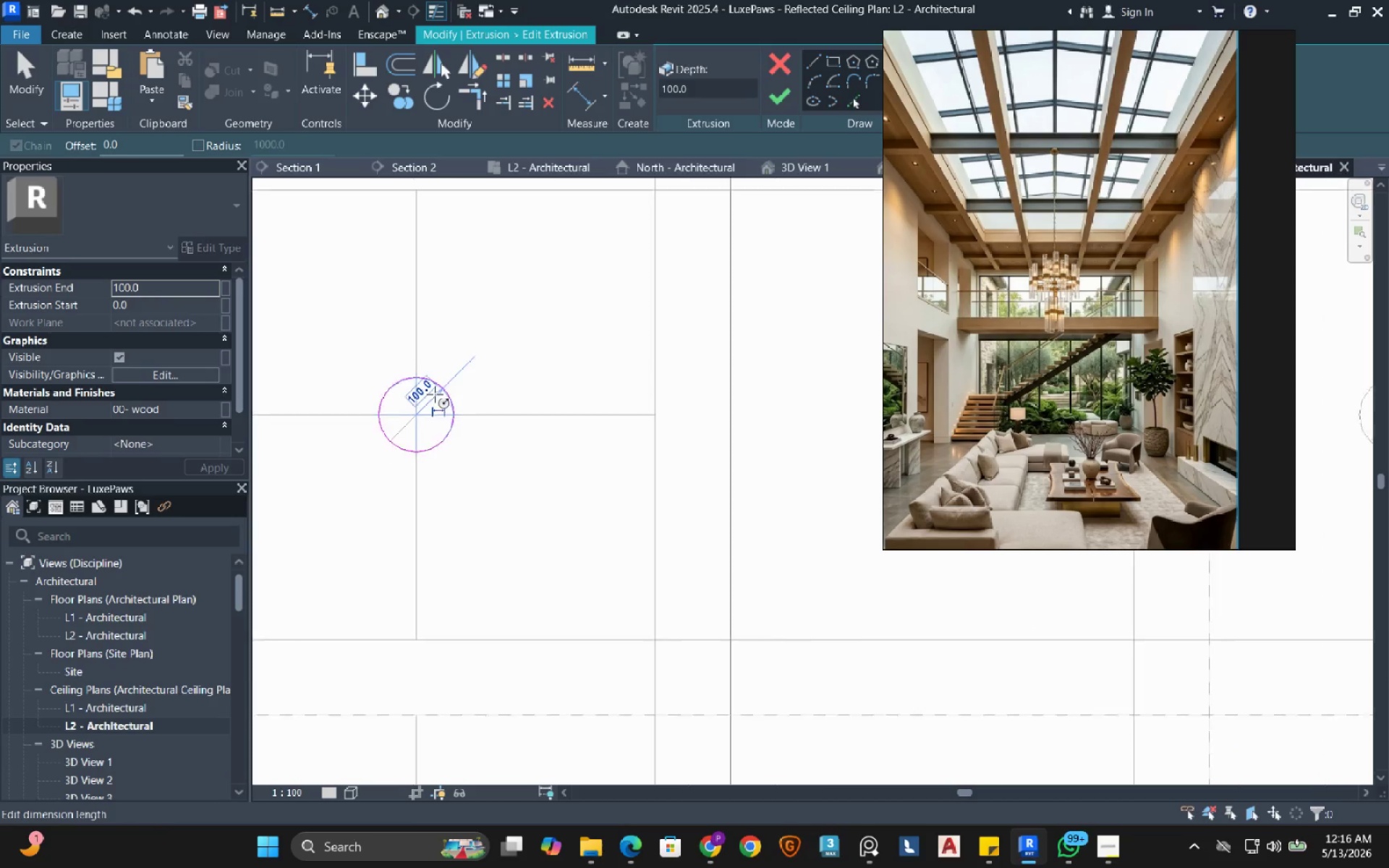 
scroll: coordinate [628, 412], scroll_direction: down, amount: 7.0
 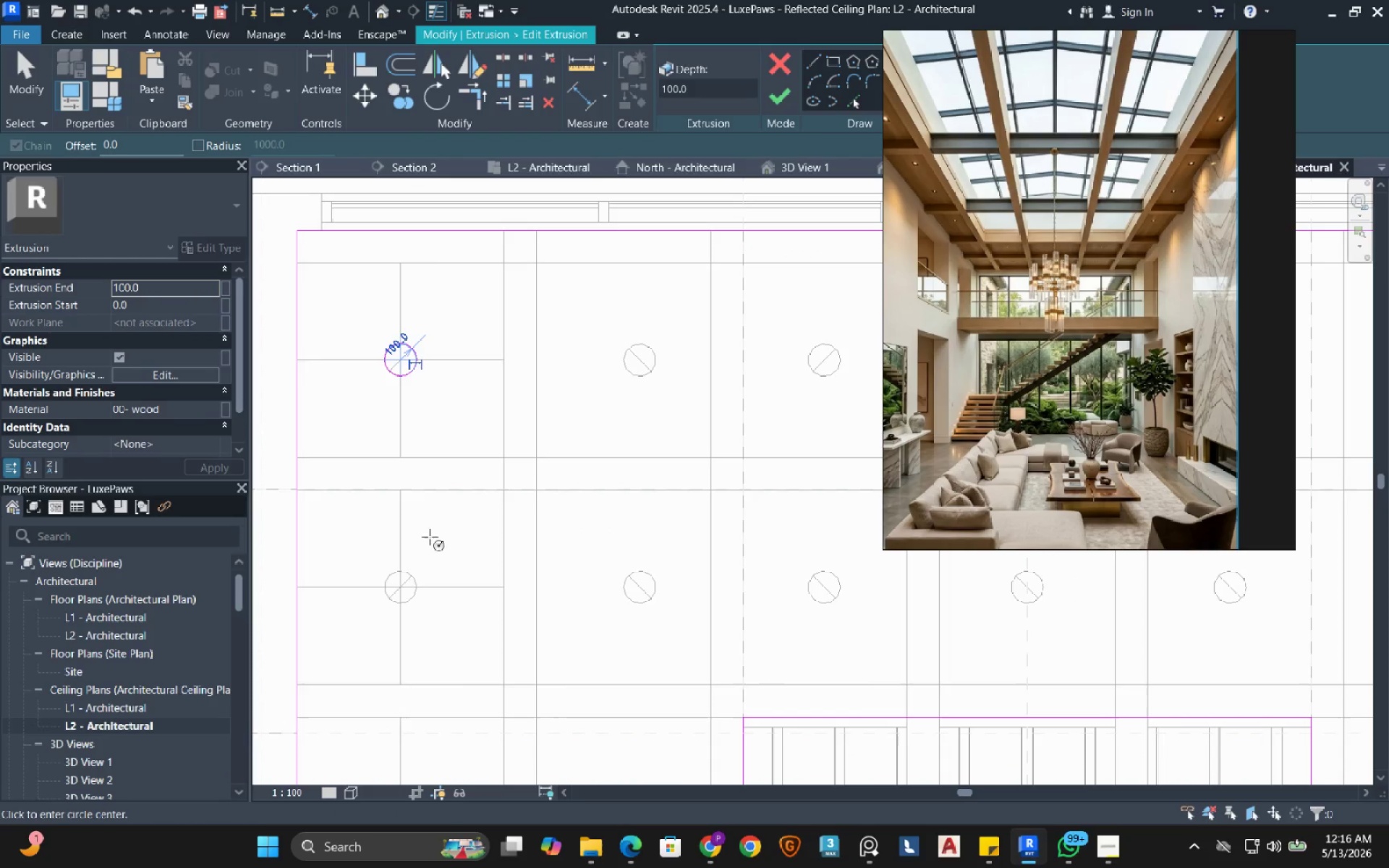 
scroll: coordinate [382, 595], scroll_direction: up, amount: 4.0
 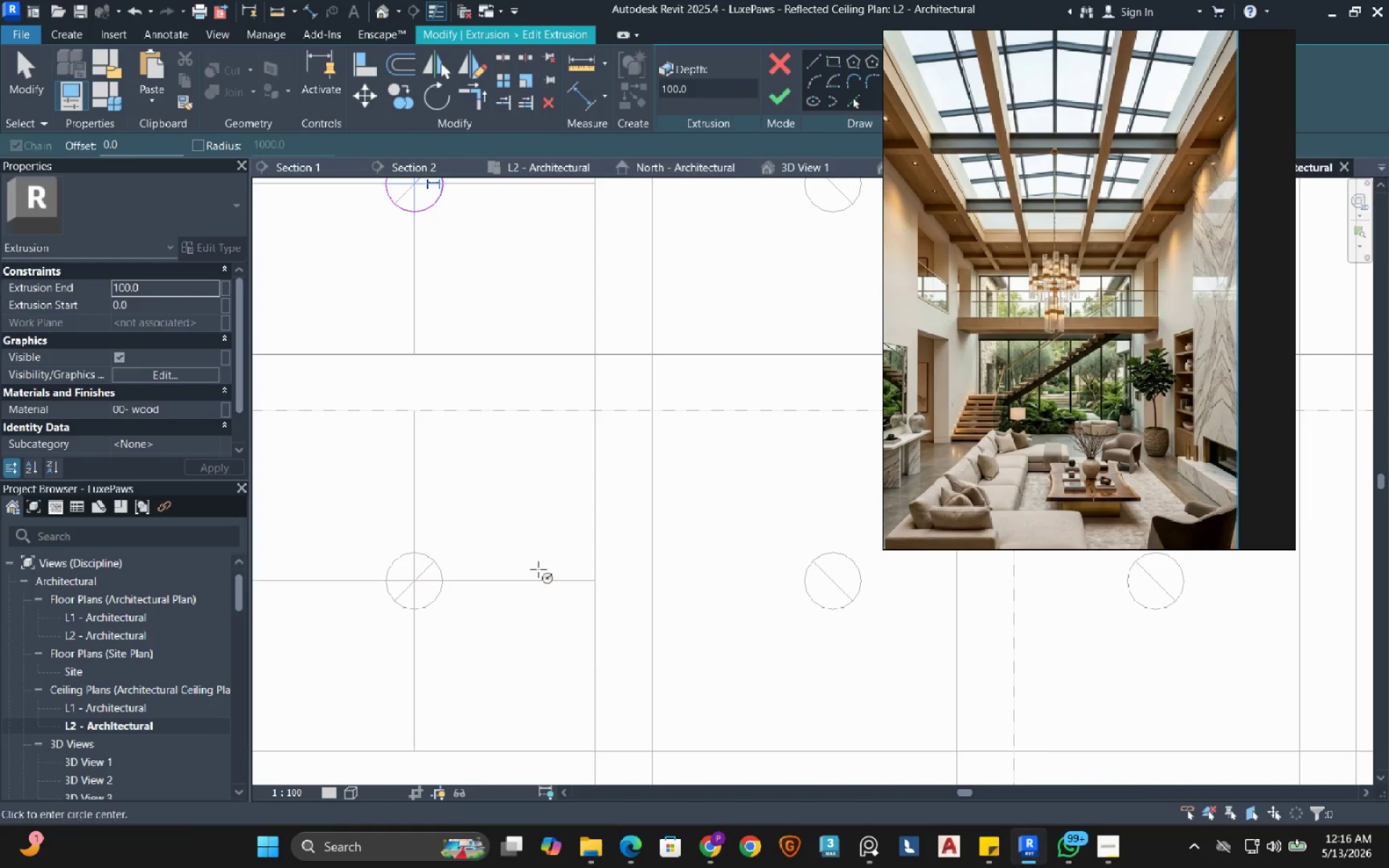 
scroll: coordinate [538, 569], scroll_direction: down, amount: 4.0
 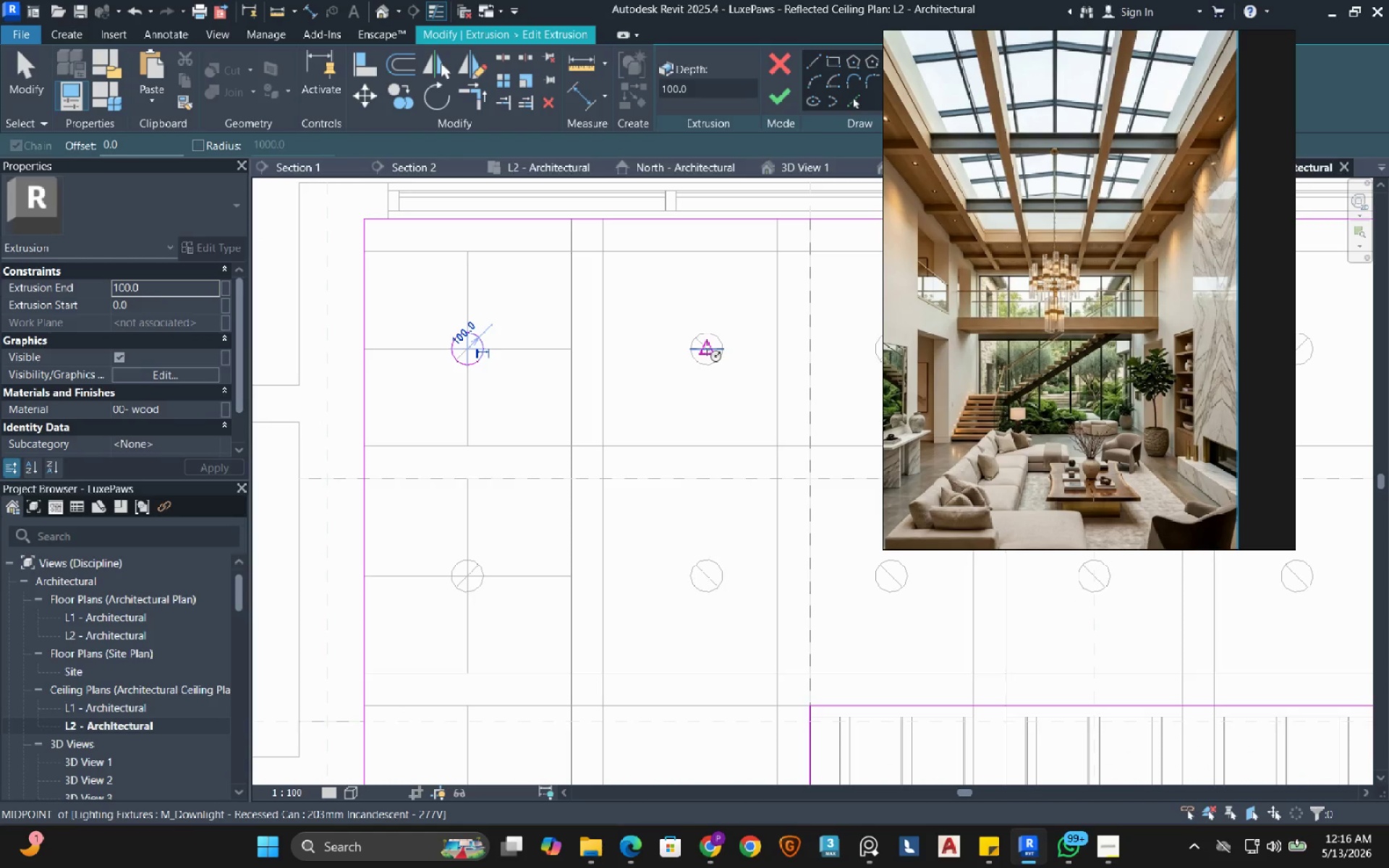 
scroll: coordinate [707, 347], scroll_direction: up, amount: 8.0
 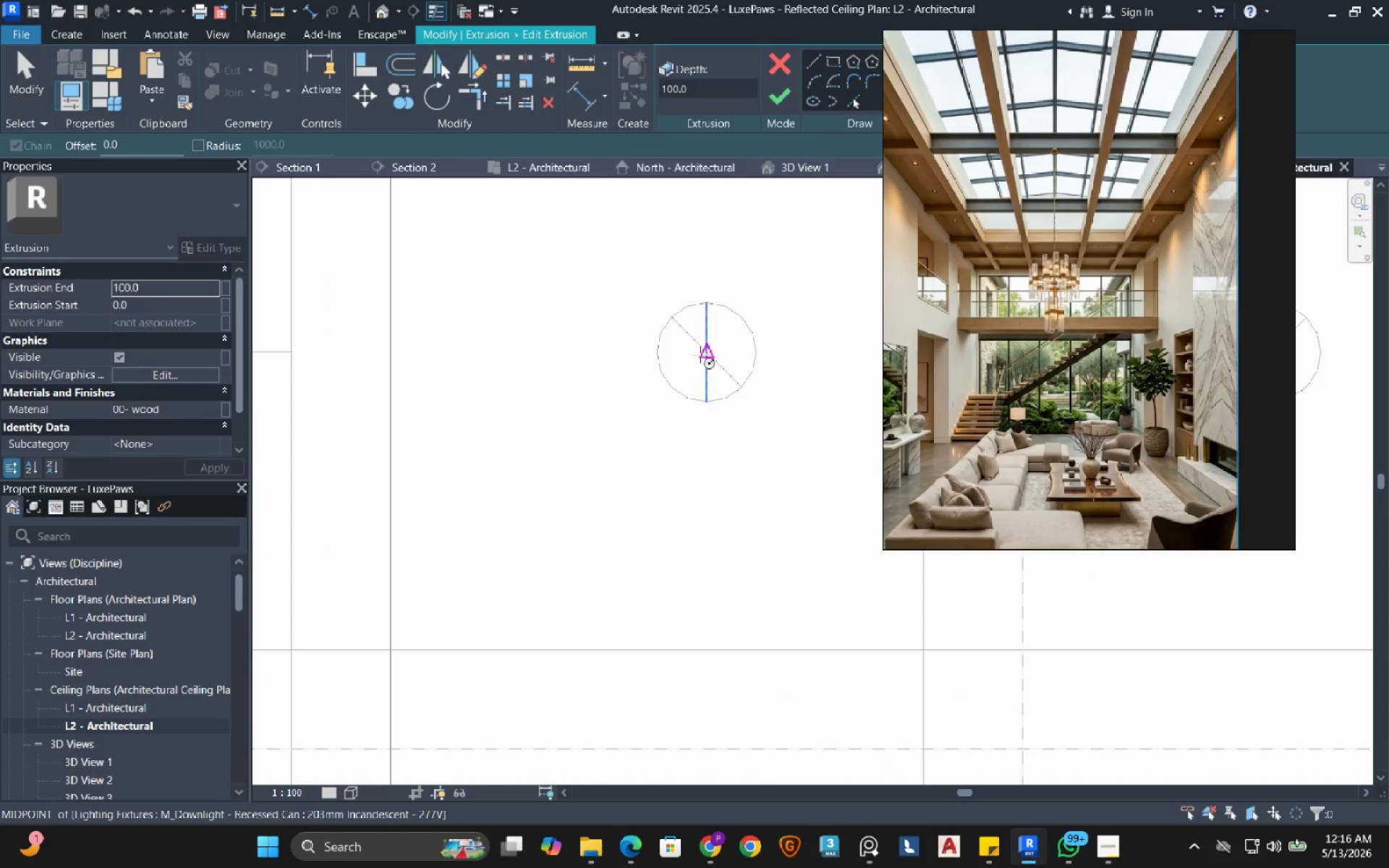 
left_click([700, 354])
 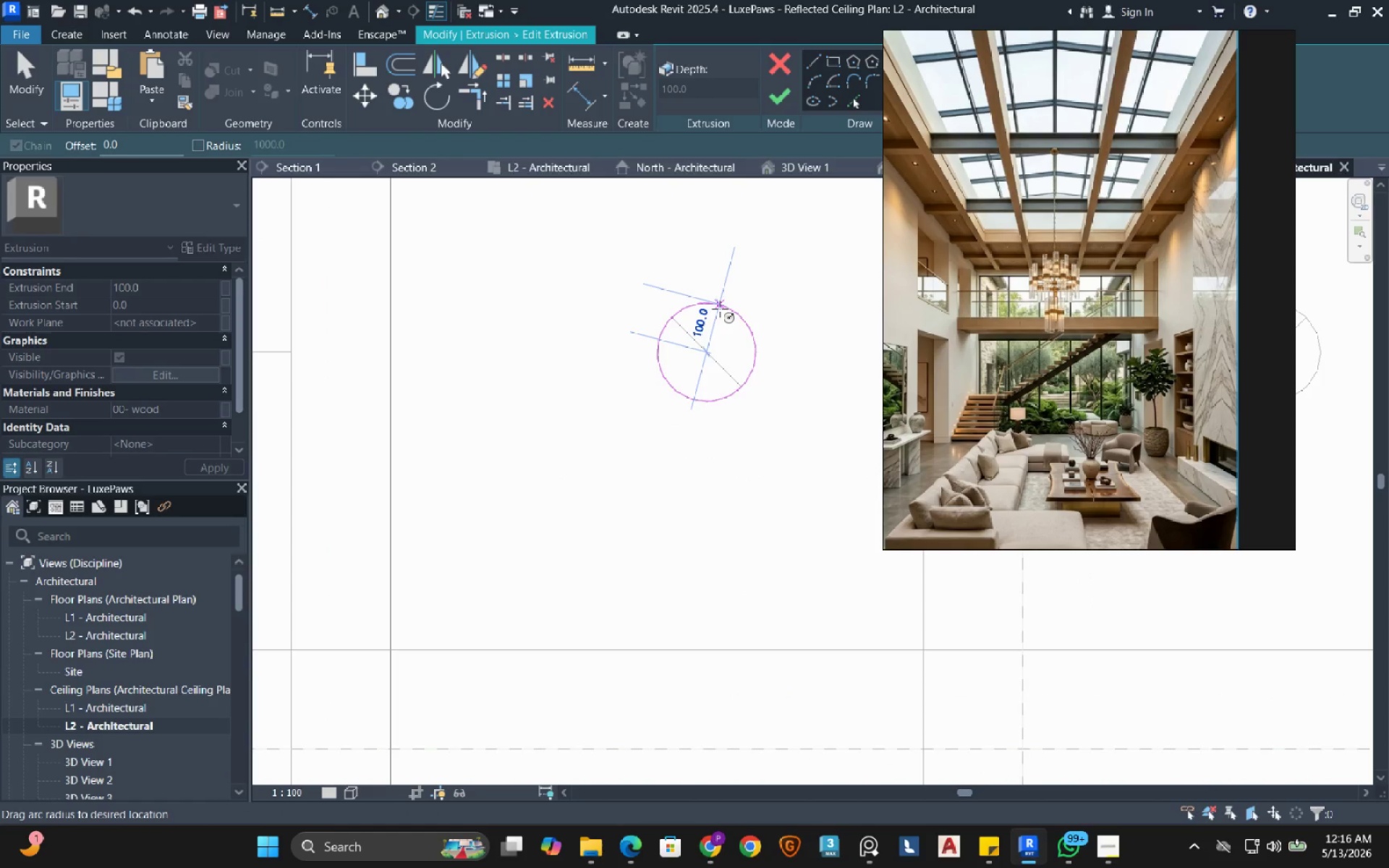 
left_click([720, 309])
 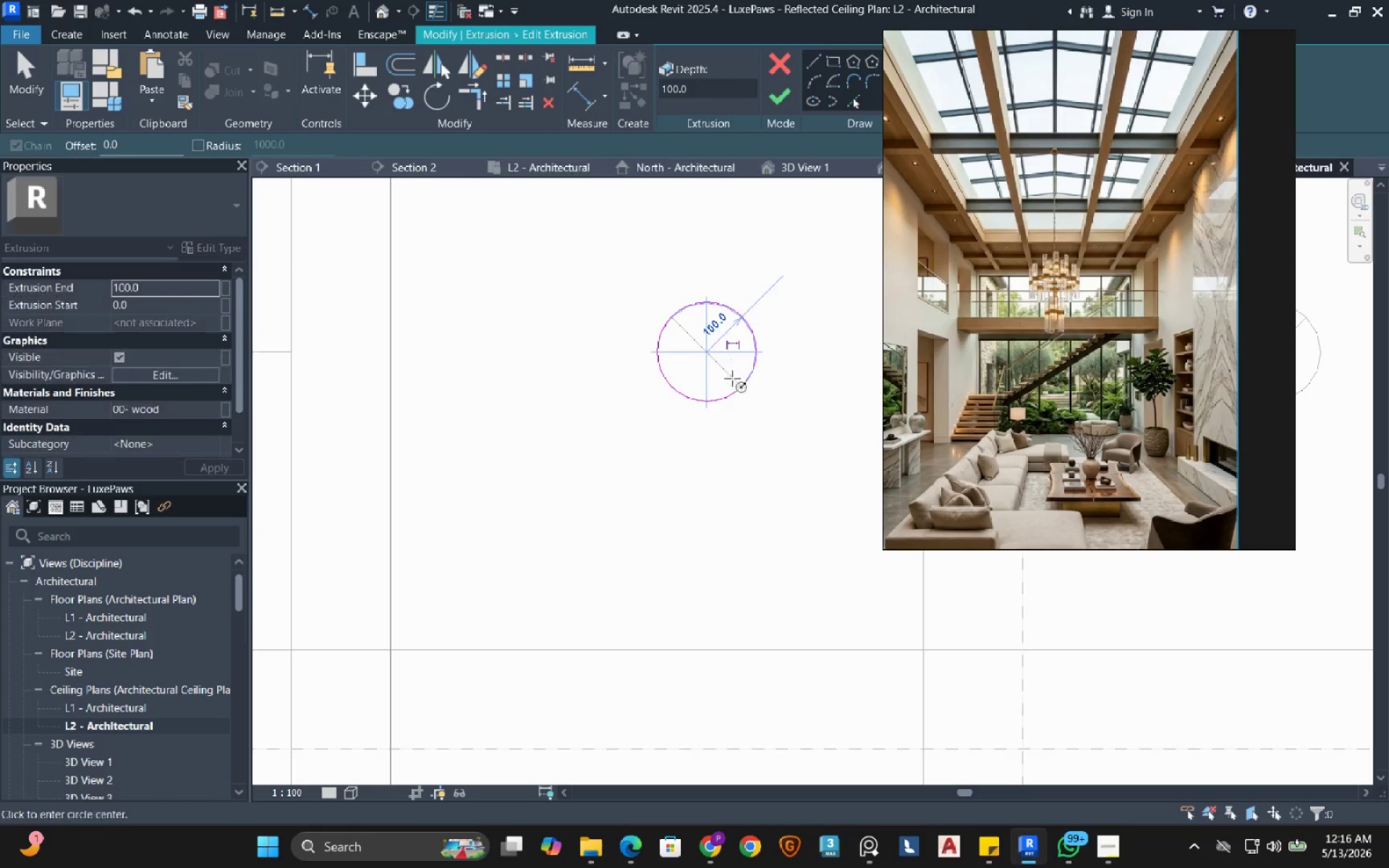 
scroll: coordinate [732, 378], scroll_direction: down, amount: 4.0
 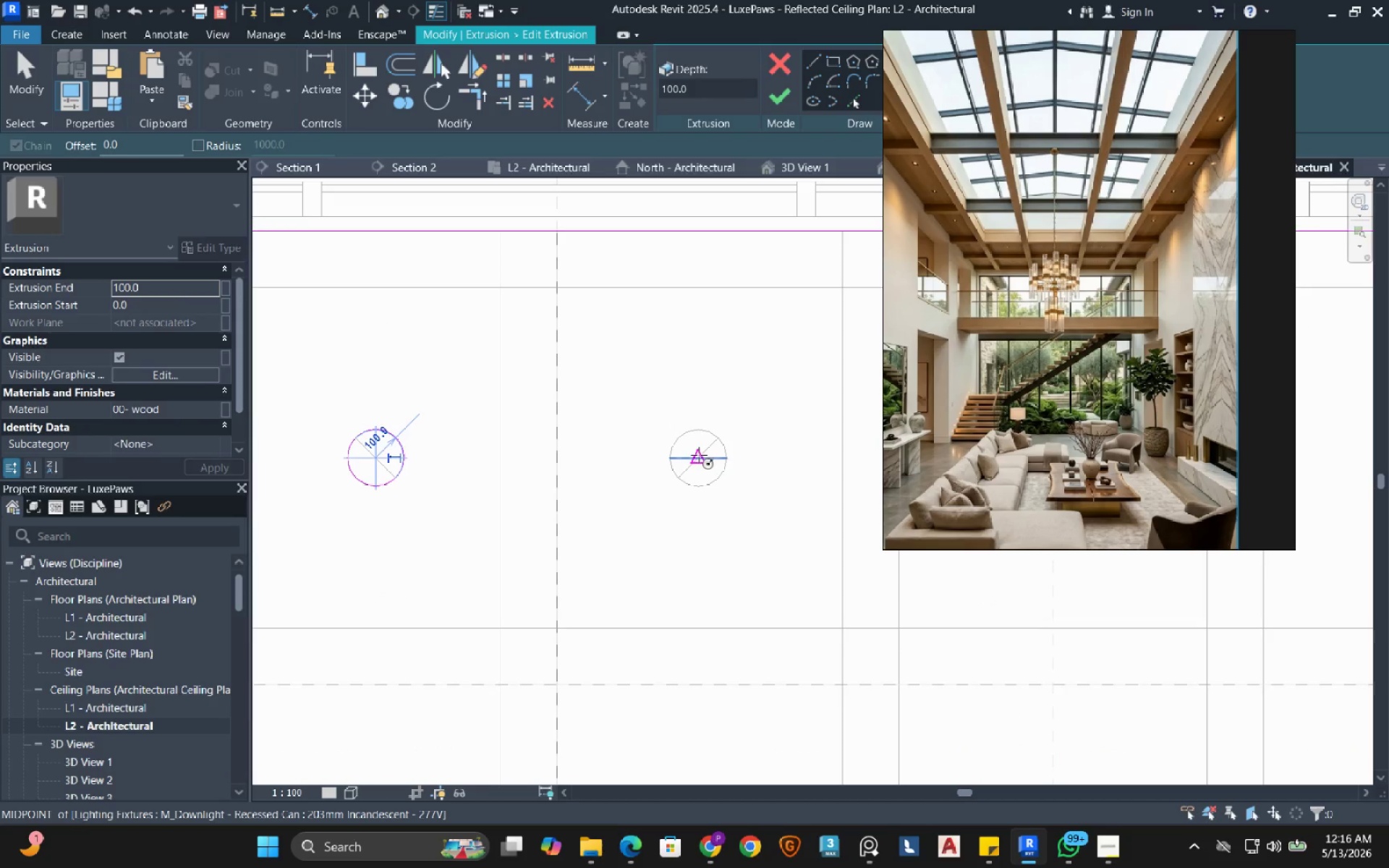 
left_click([699, 456])
 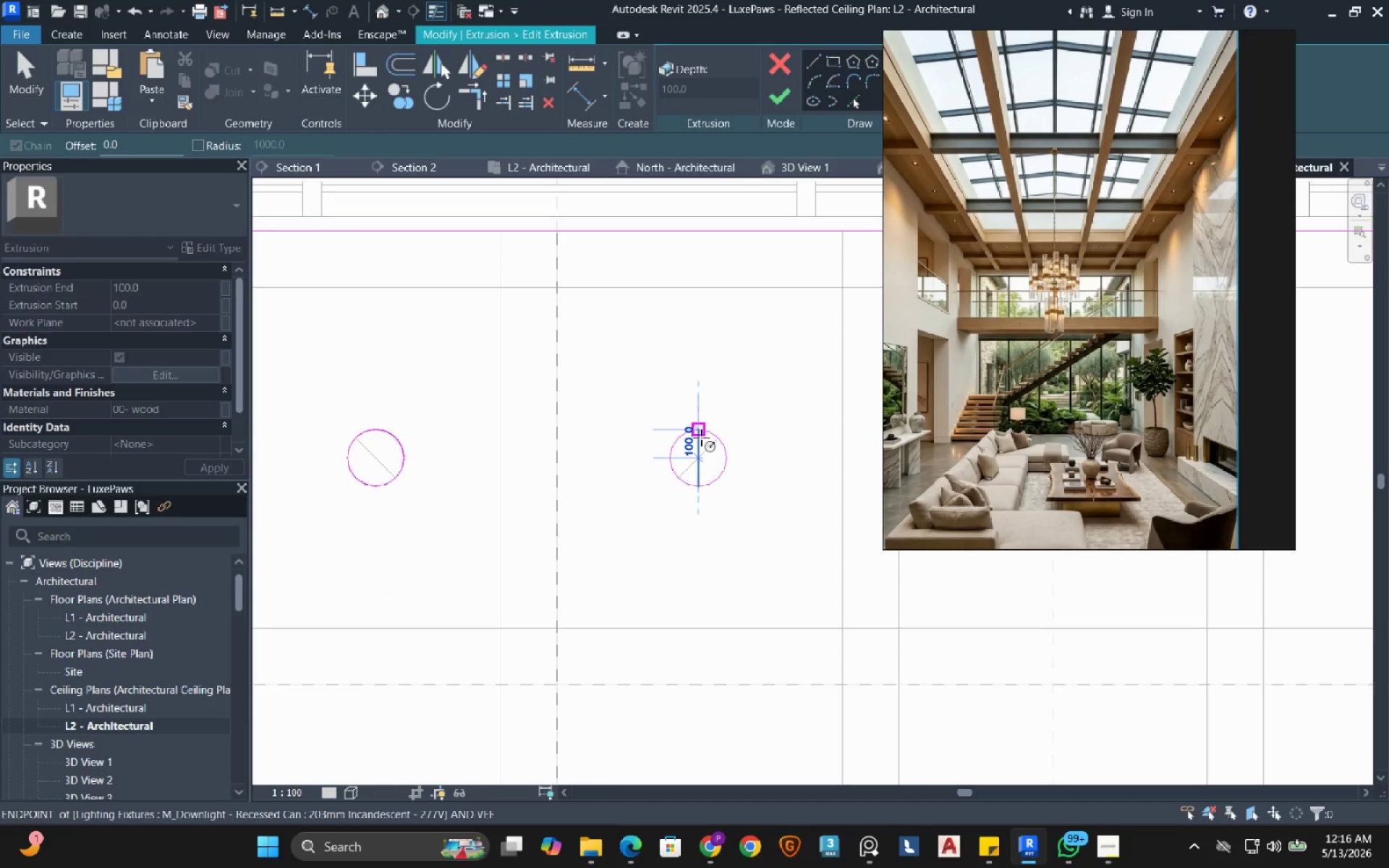 
left_click([701, 438])
 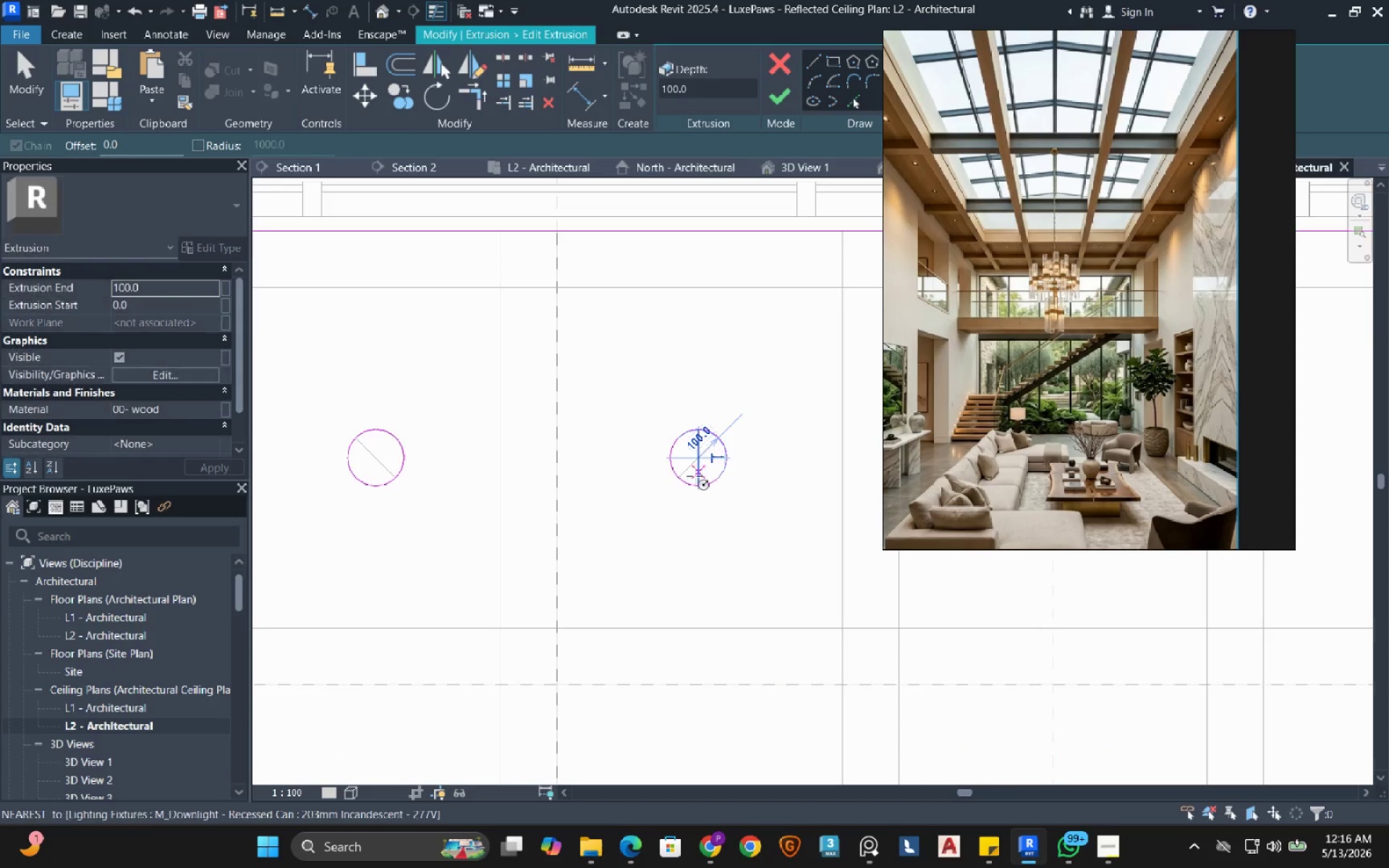 
scroll: coordinate [694, 476], scroll_direction: down, amount: 3.0
 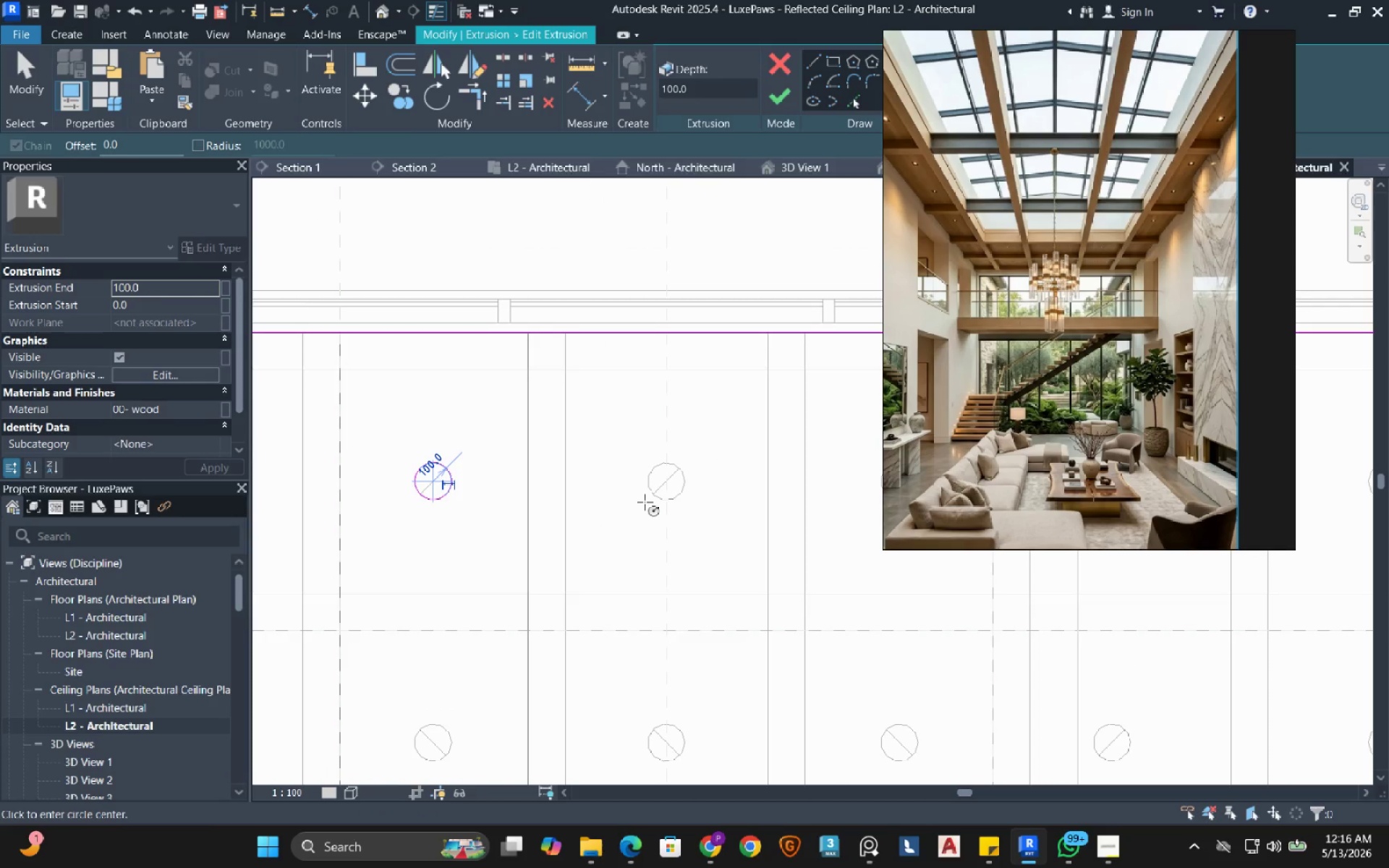 
scroll: coordinate [668, 488], scroll_direction: up, amount: 4.0
 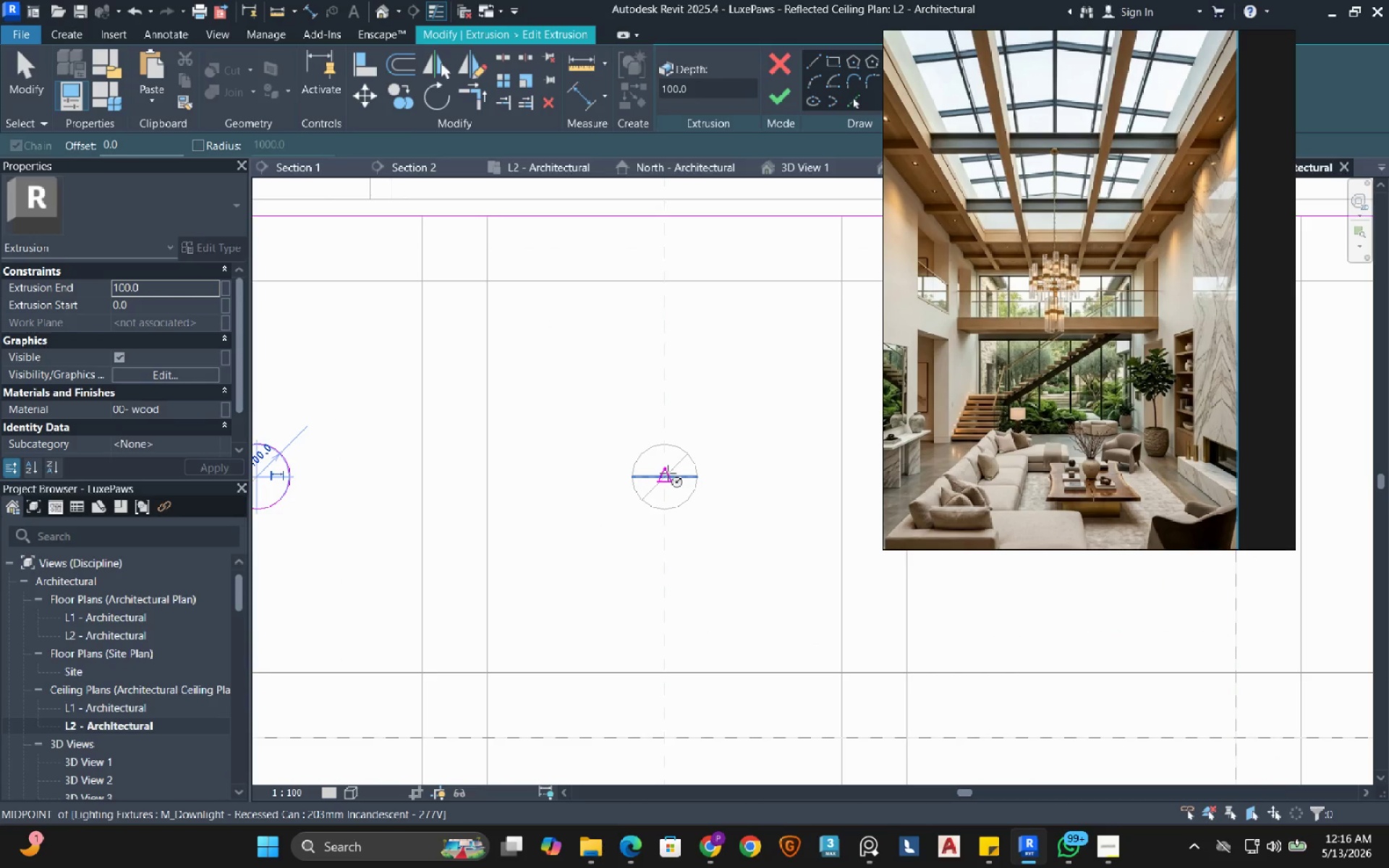 